 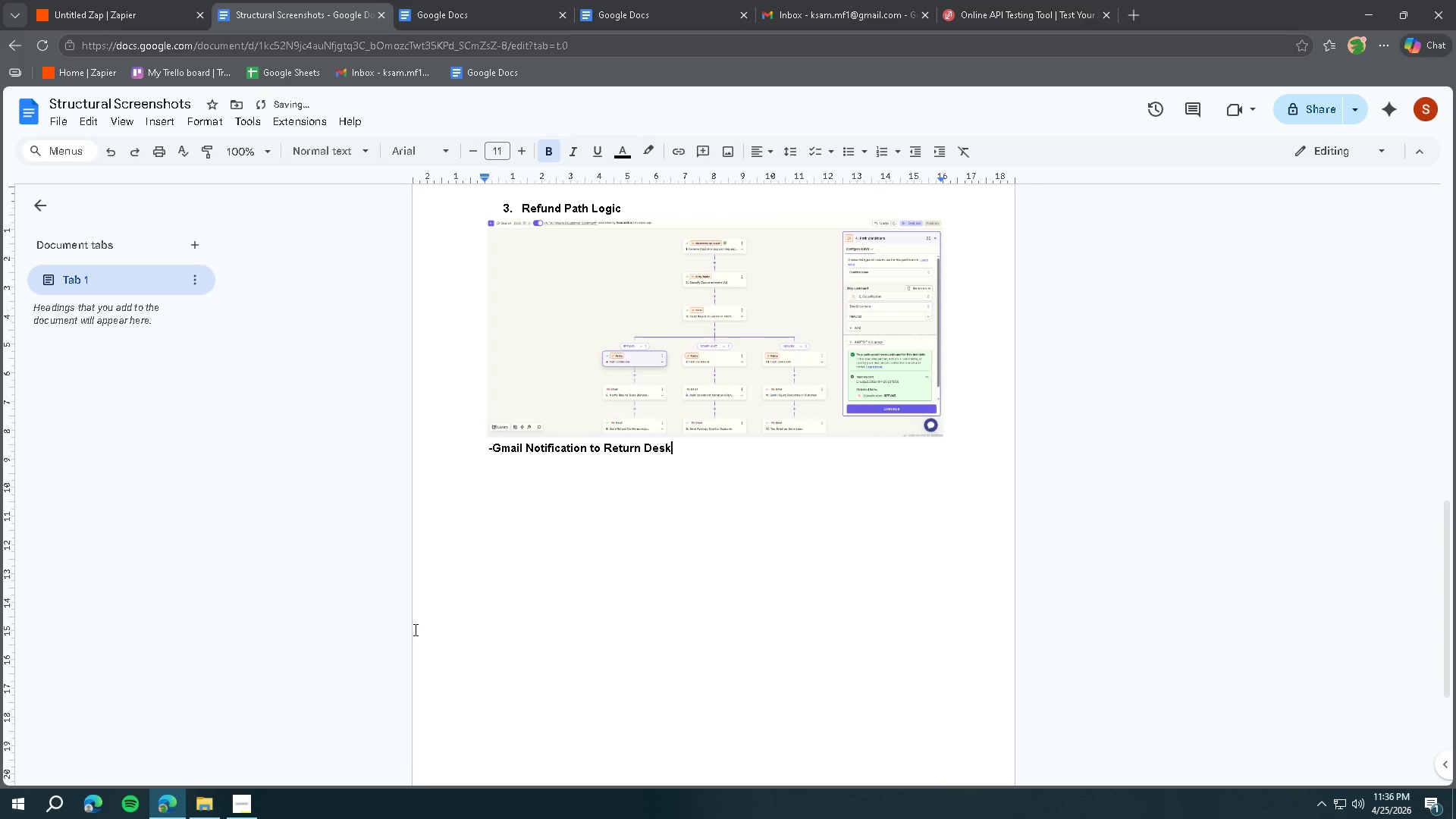 
key(Enter)
 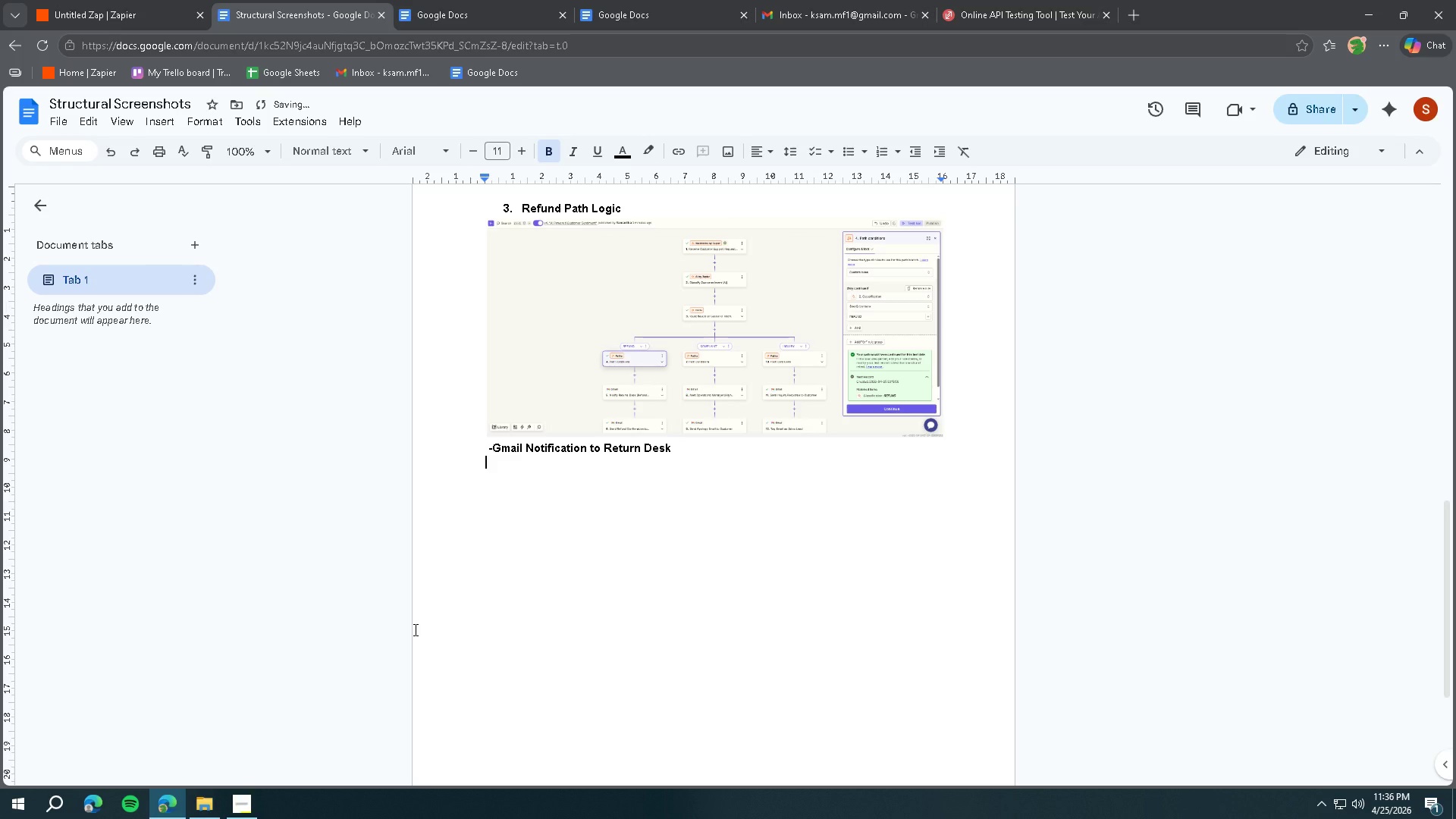 
key(Control+ControlLeft)
 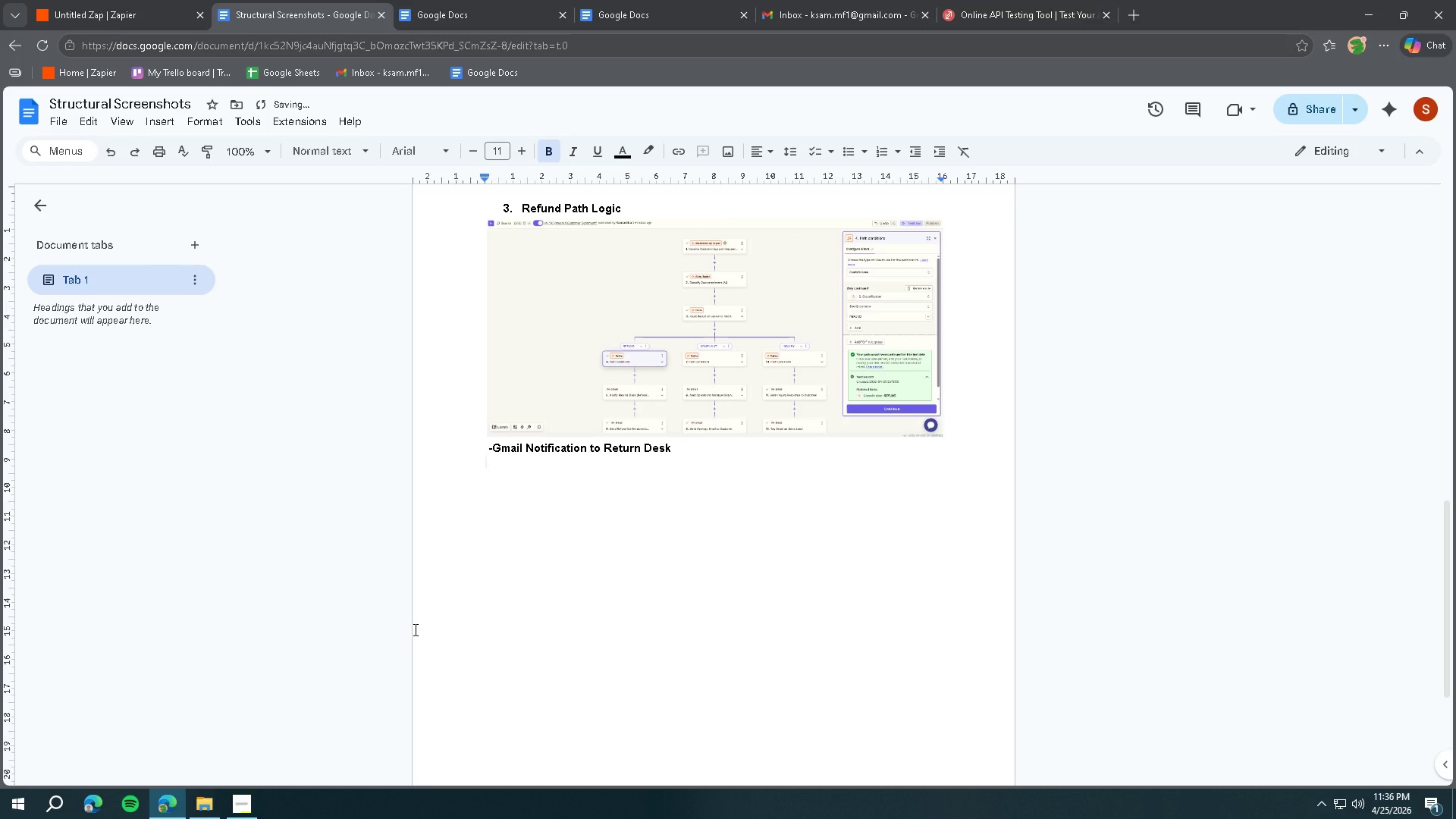 
key(Control+V)
 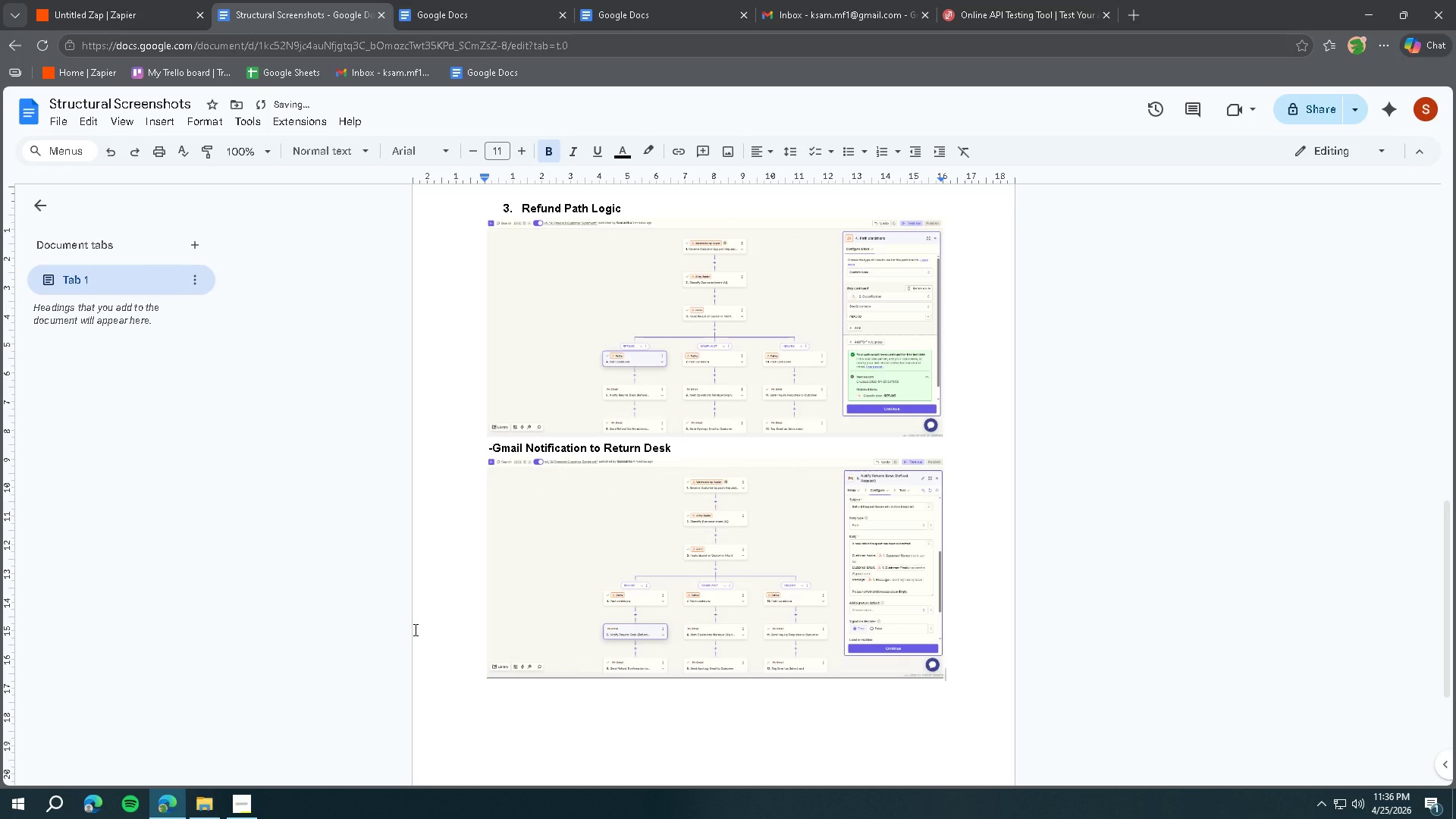 
key(Enter)
 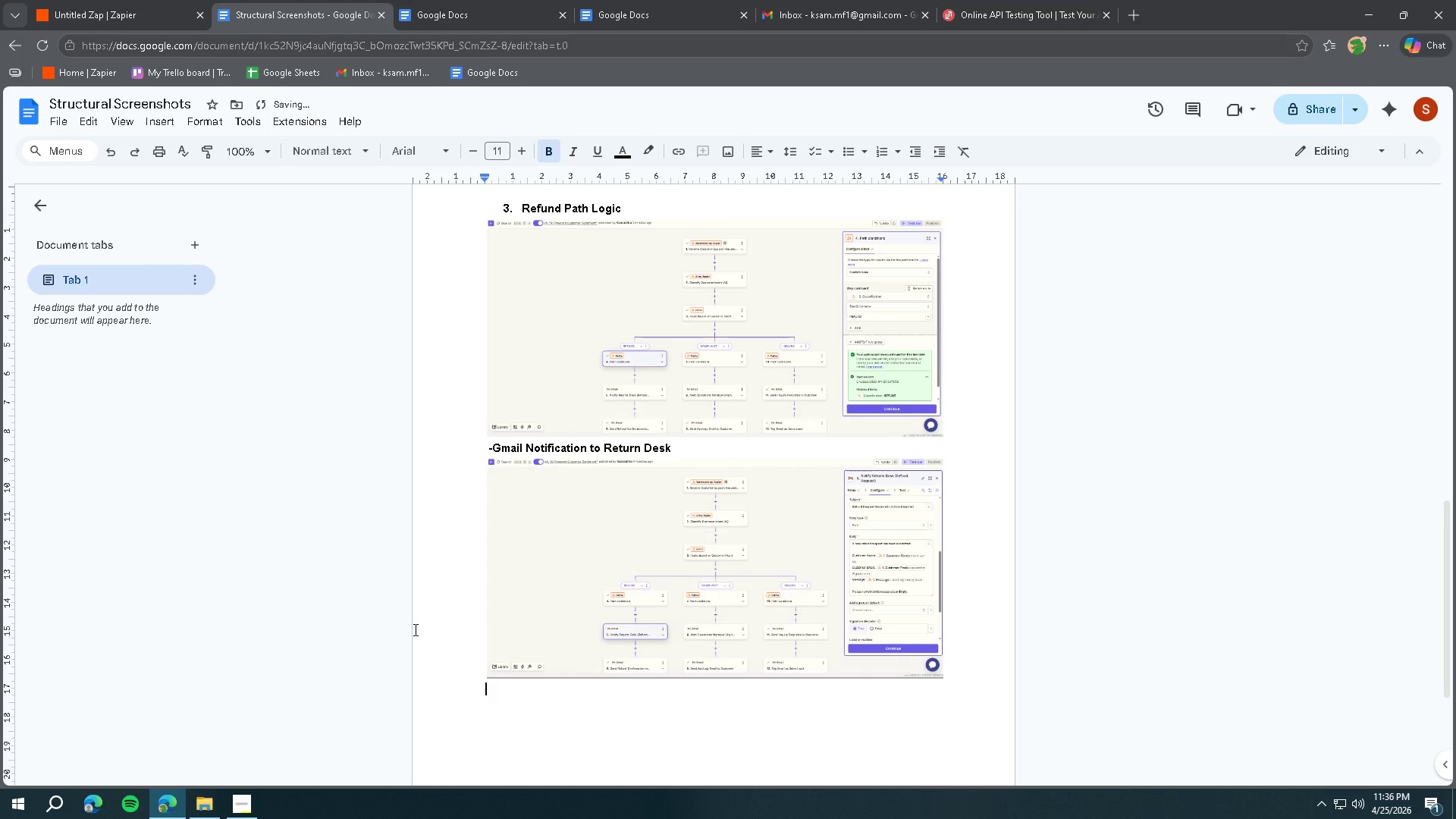 
key(Minus)
 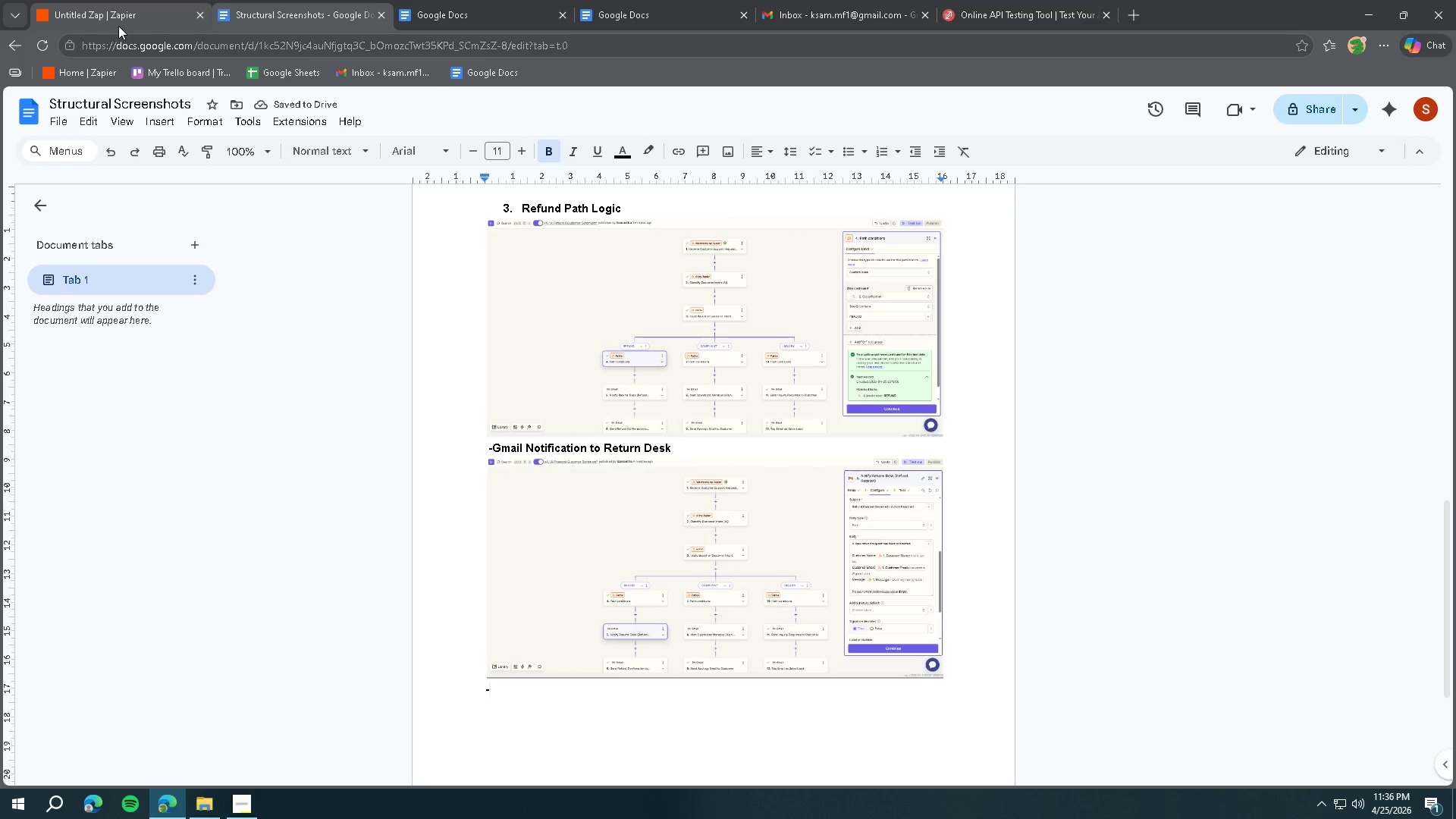 
wait(5.08)
 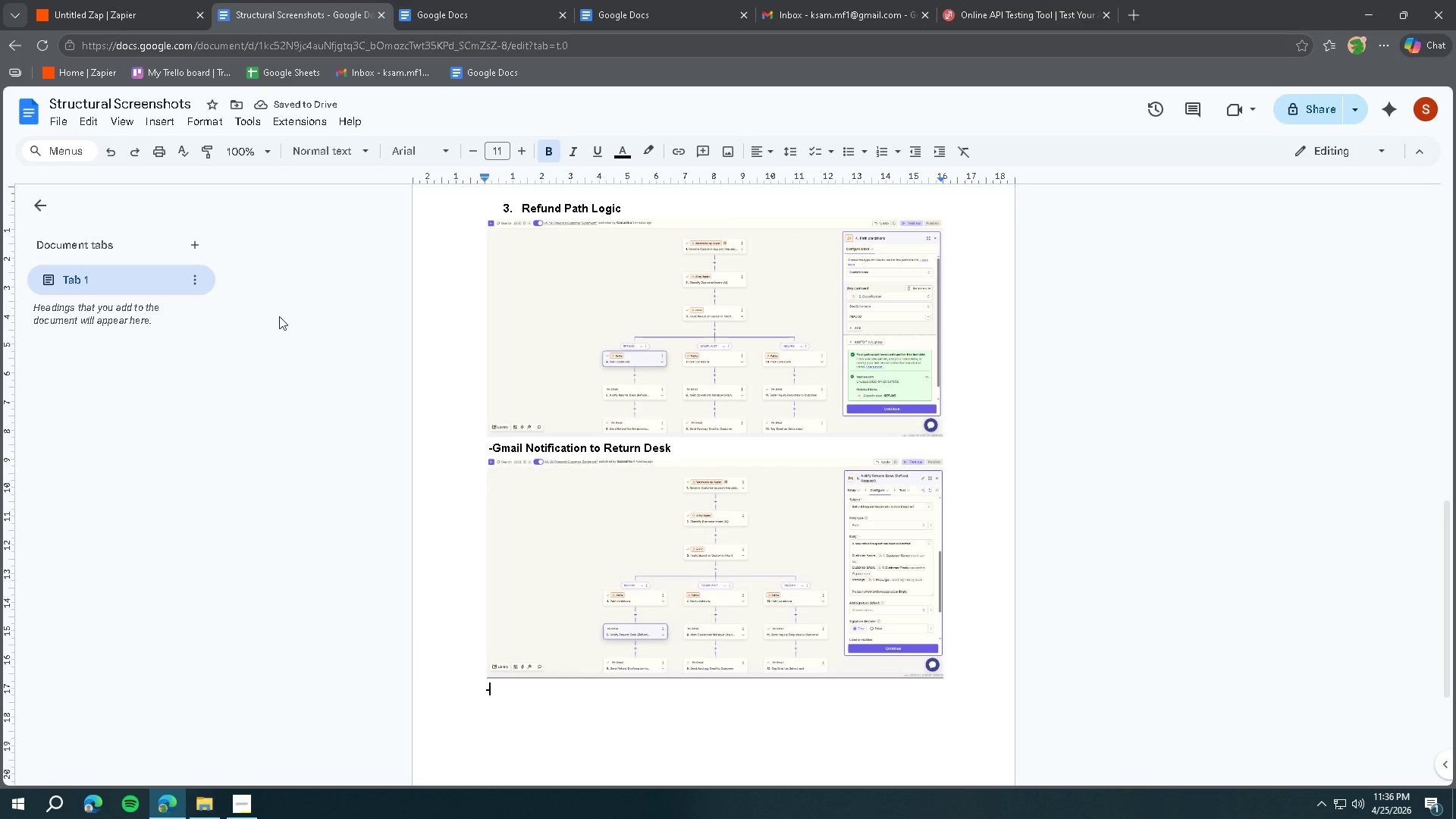 
left_click([527, 748])
 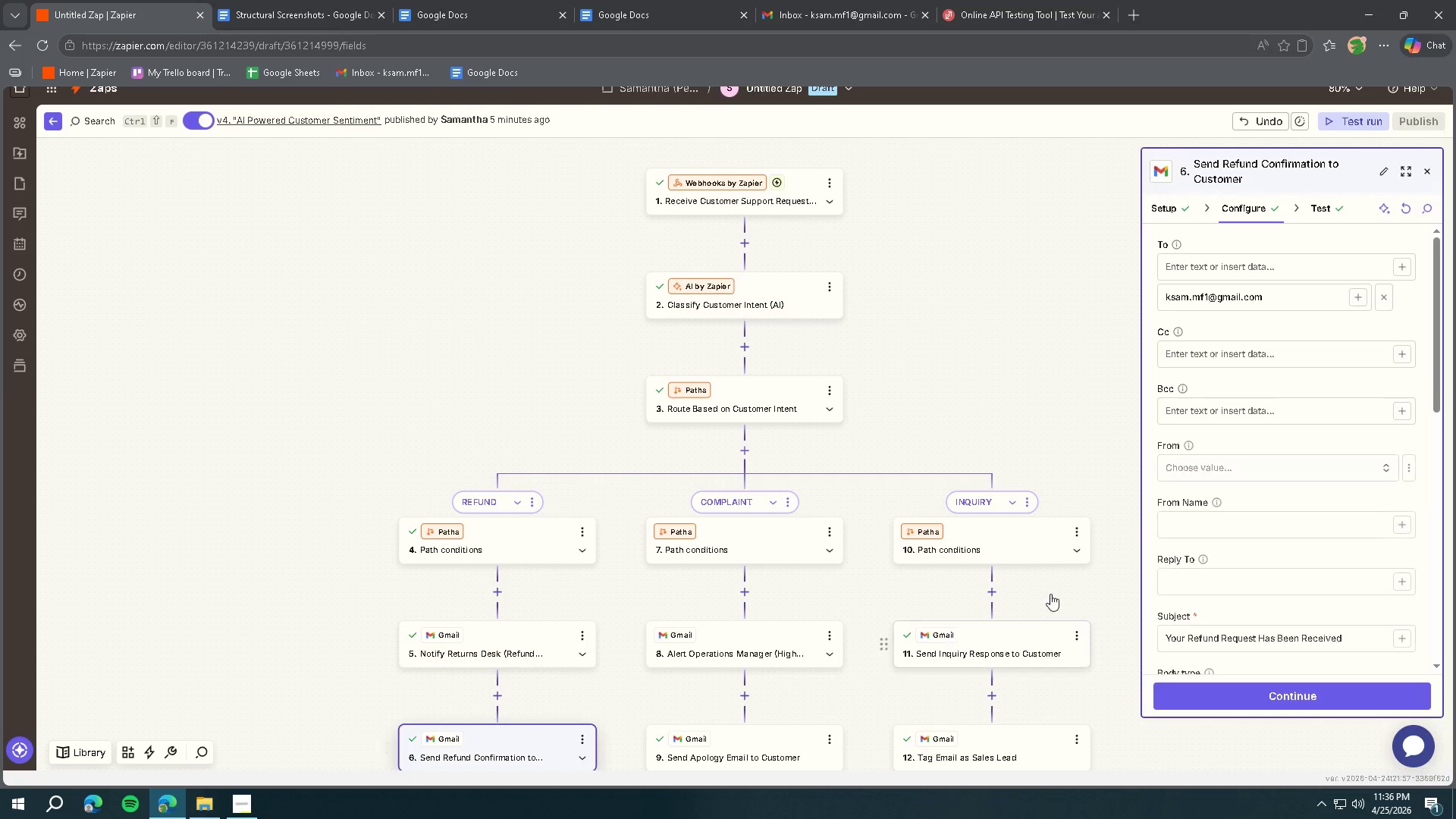 
scroll: coordinate [1347, 429], scroll_direction: down, amount: 5.0
 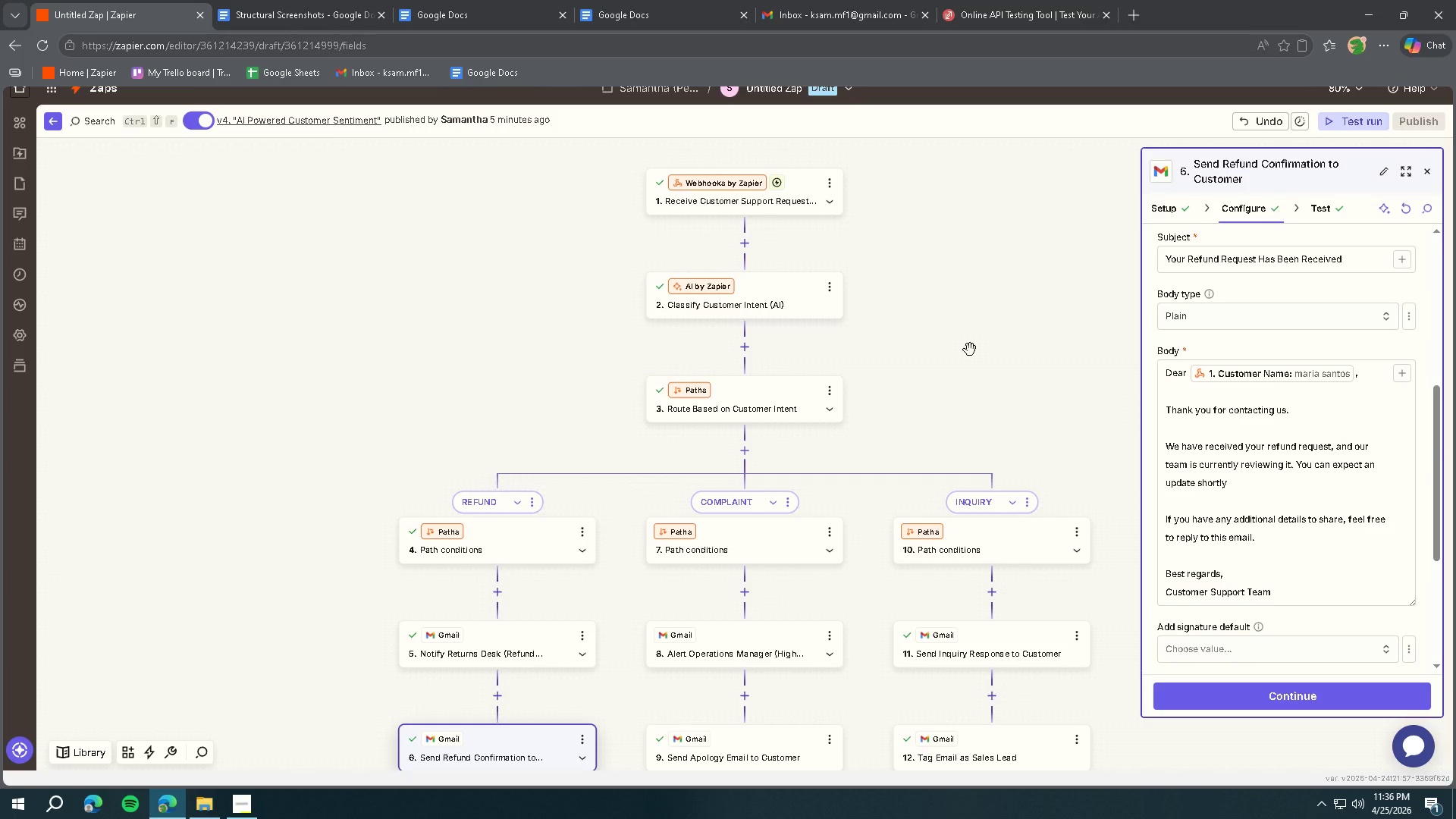 
key(Meta+MetaLeft)
 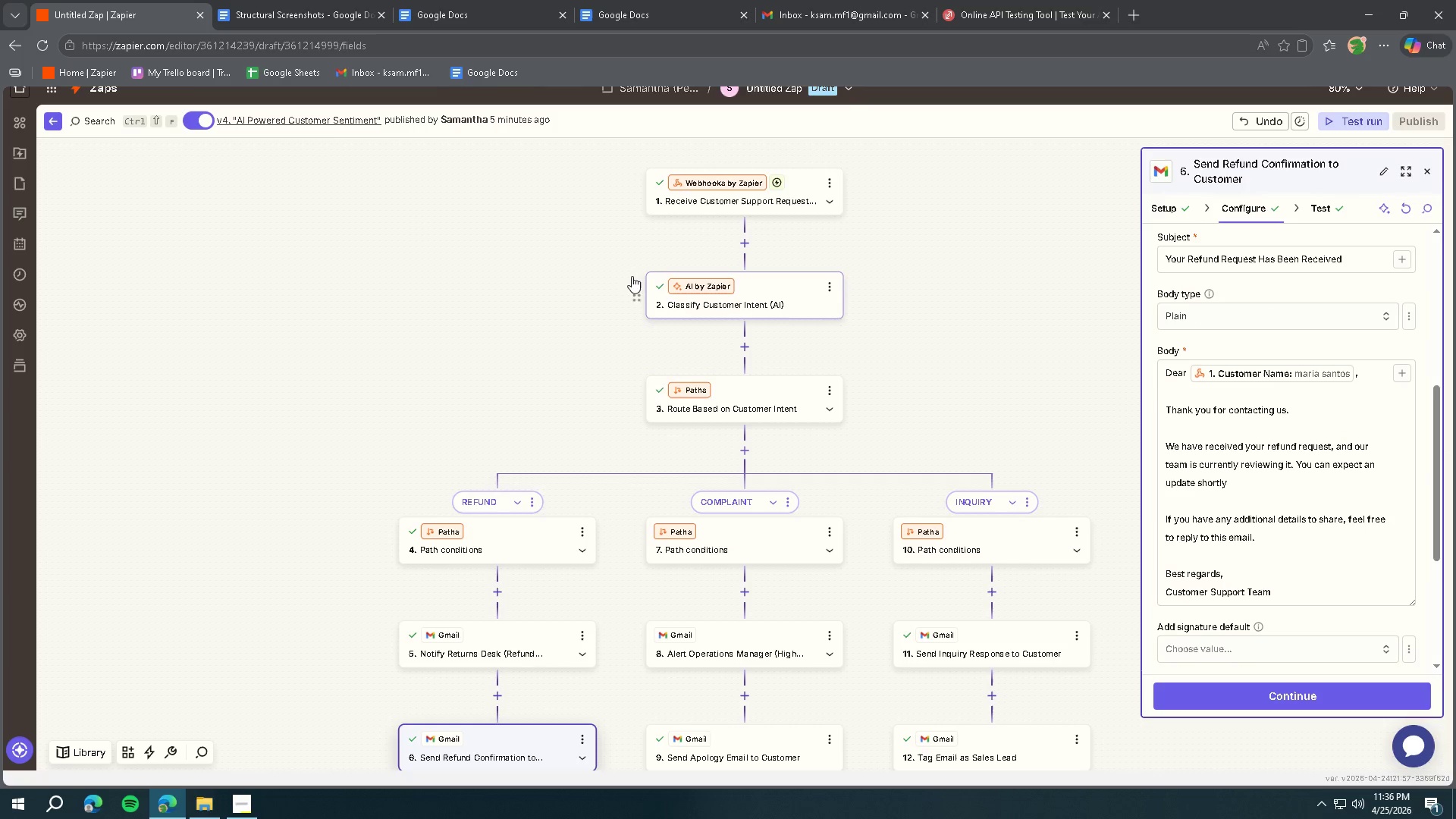 
key(Meta+Shift+ShiftLeft)
 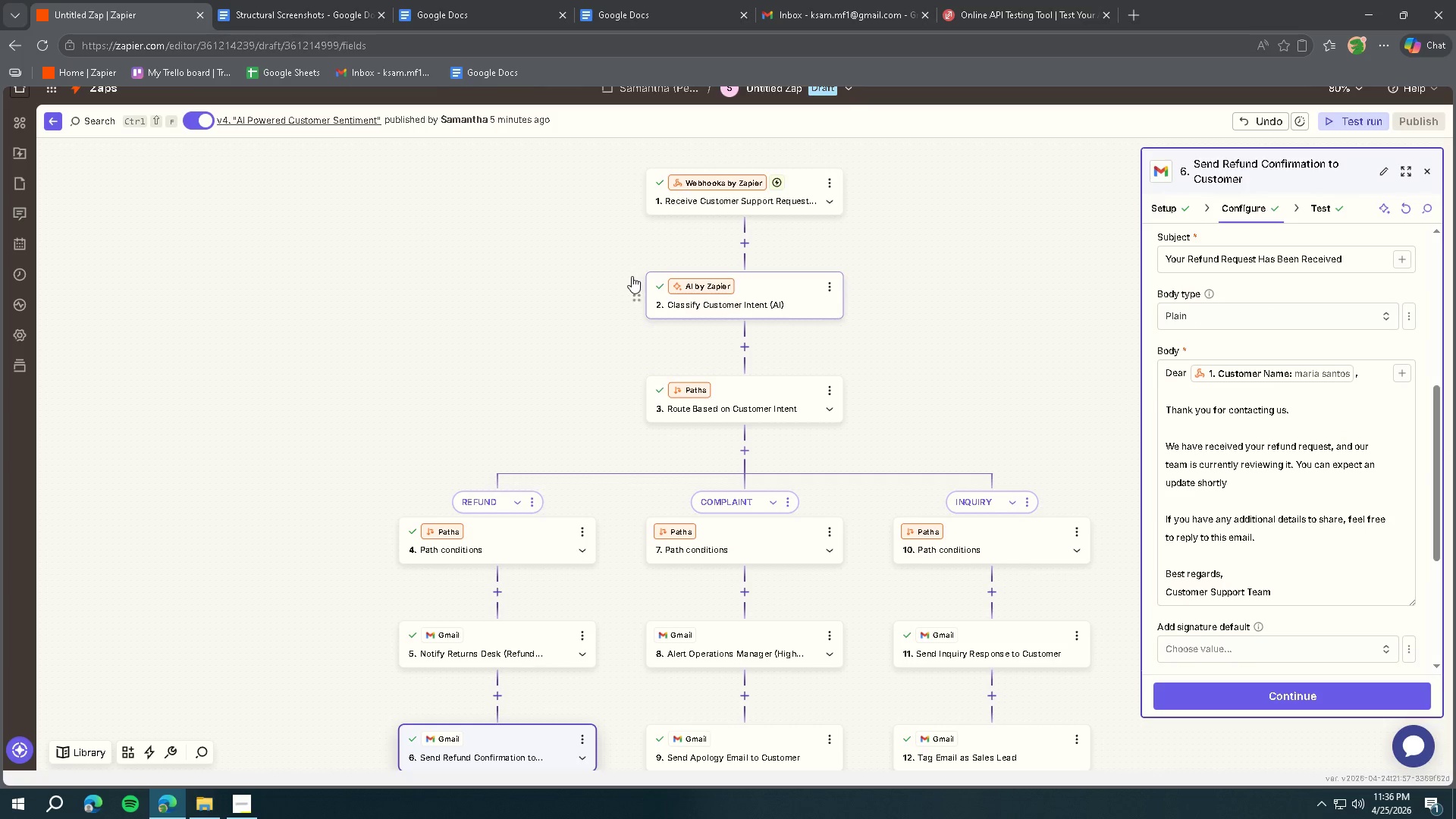 
key(Meta+Shift+S)
 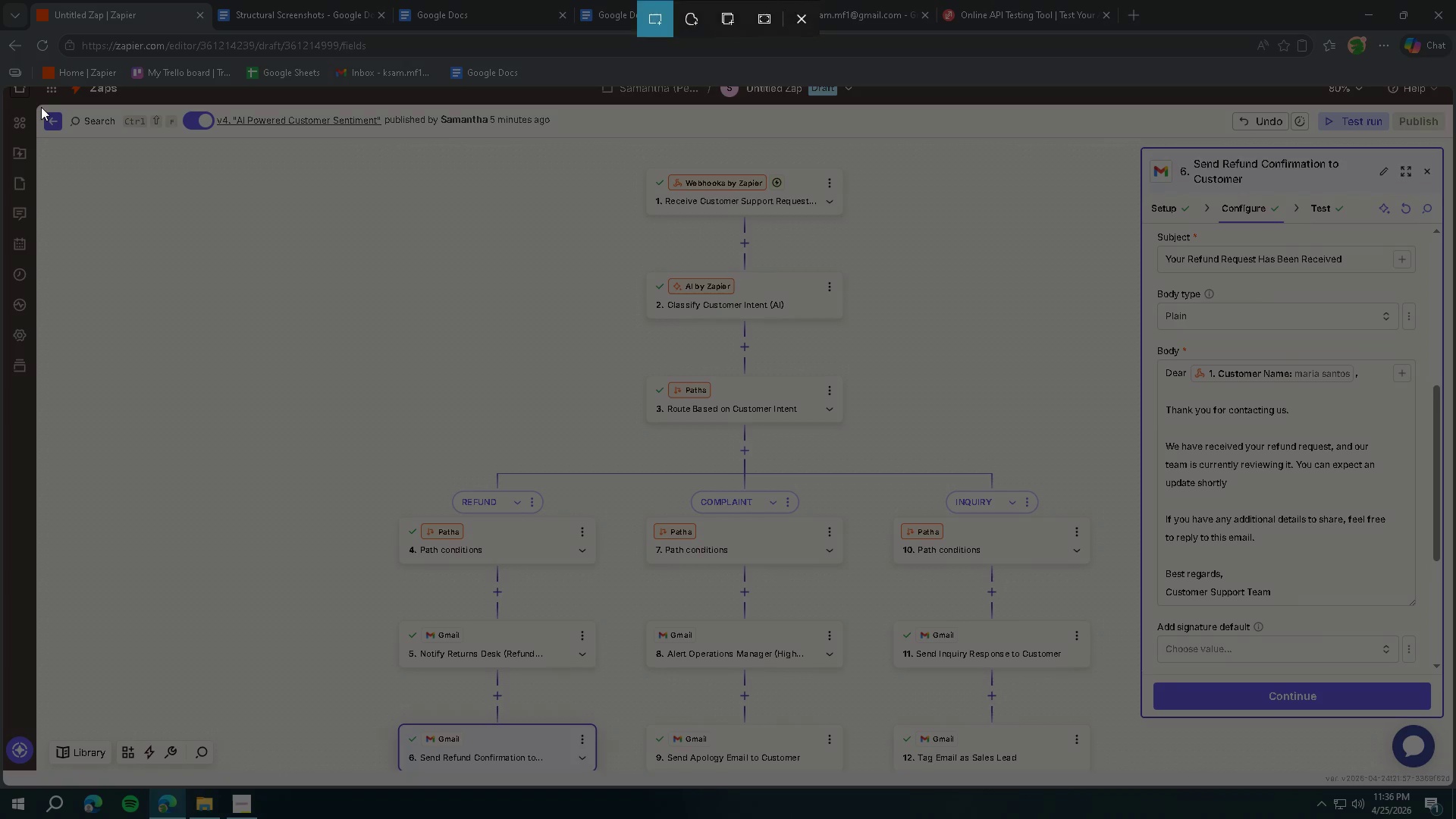 
left_click_drag(start_coordinate=[40, 107], to_coordinate=[1451, 784])
 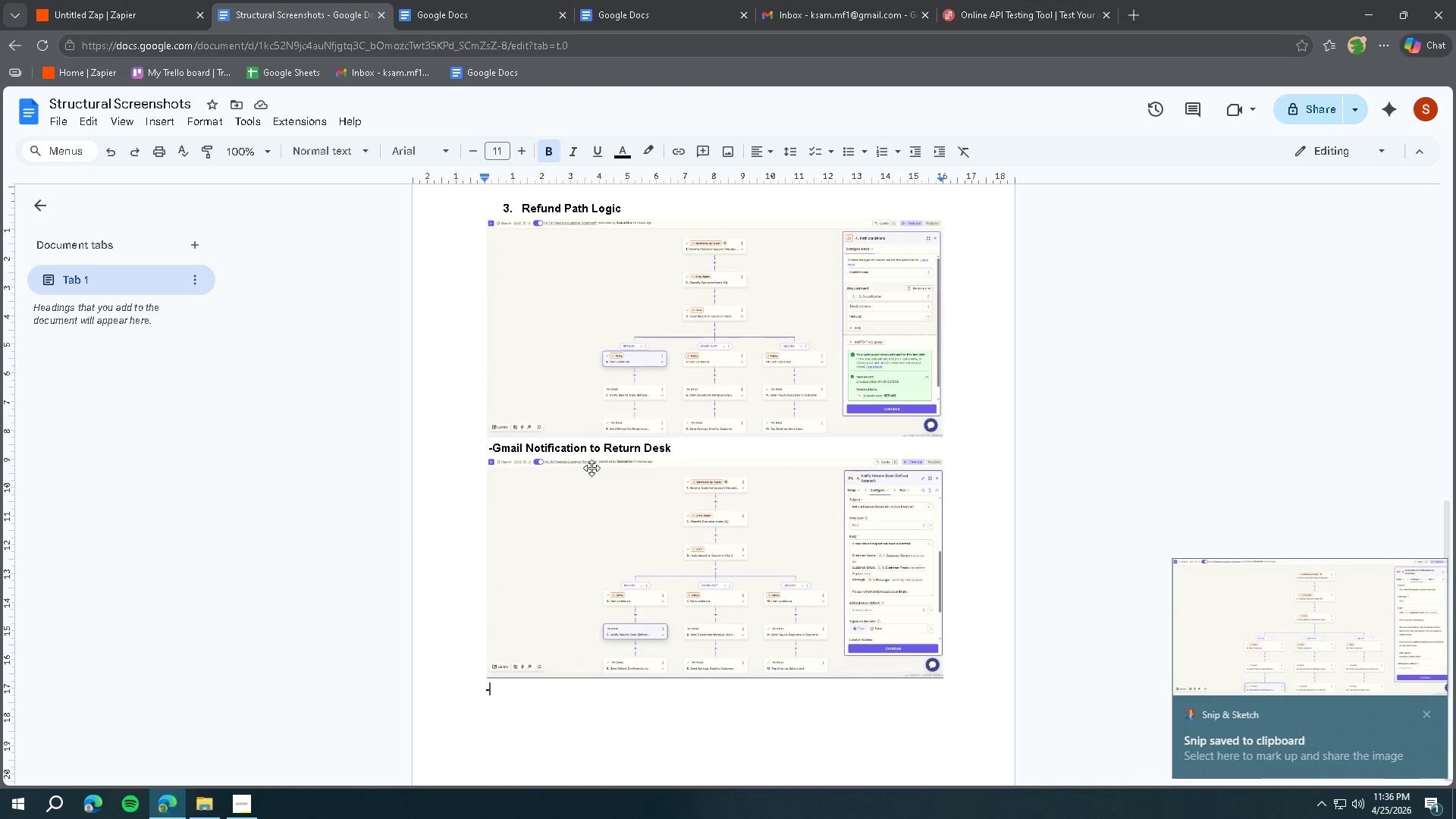 
type(Refund Confirmation to Customer)
 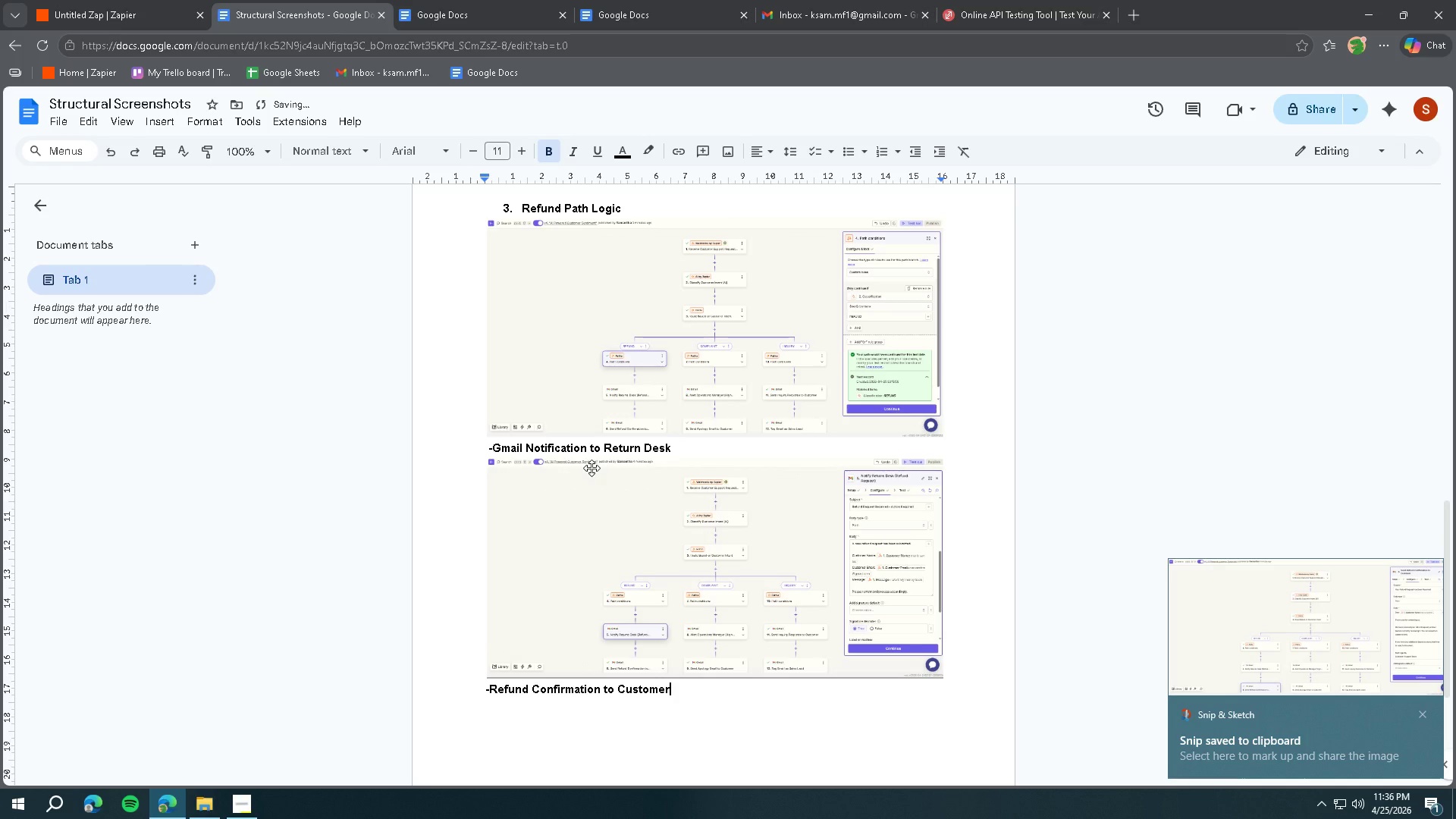 
key(Enter)
 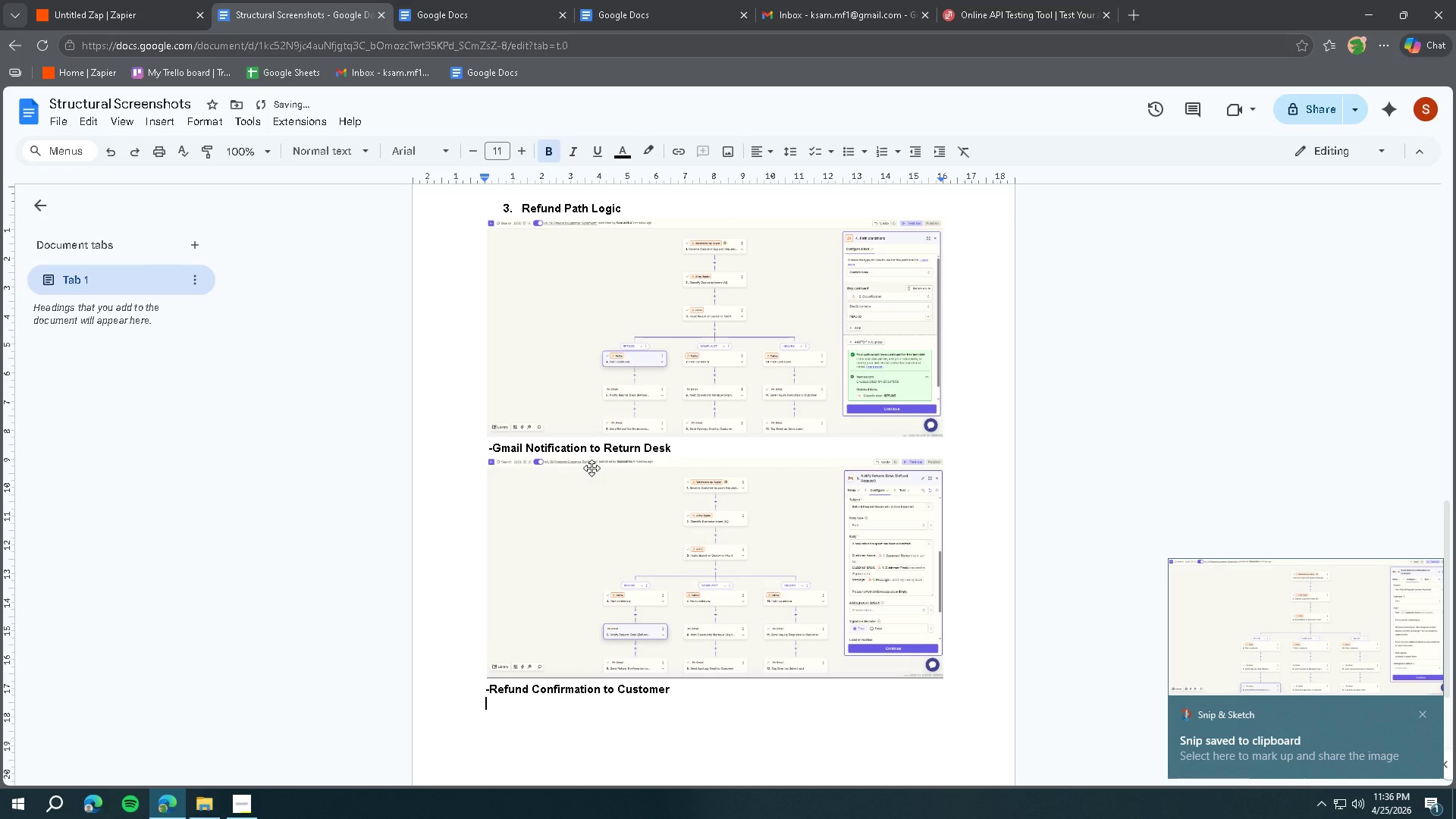 
key(Control+ControlLeft)
 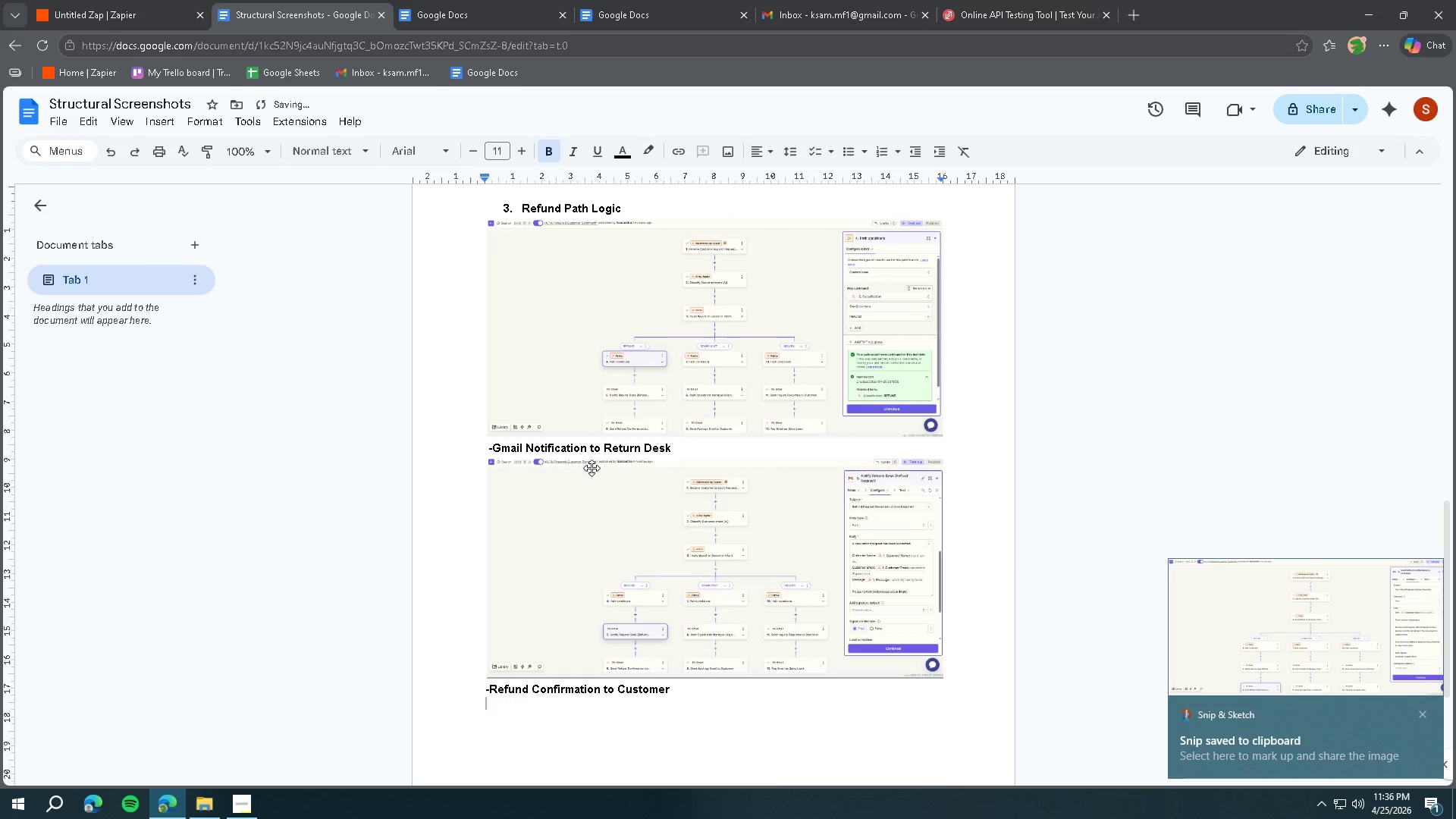 
key(Control+V)
 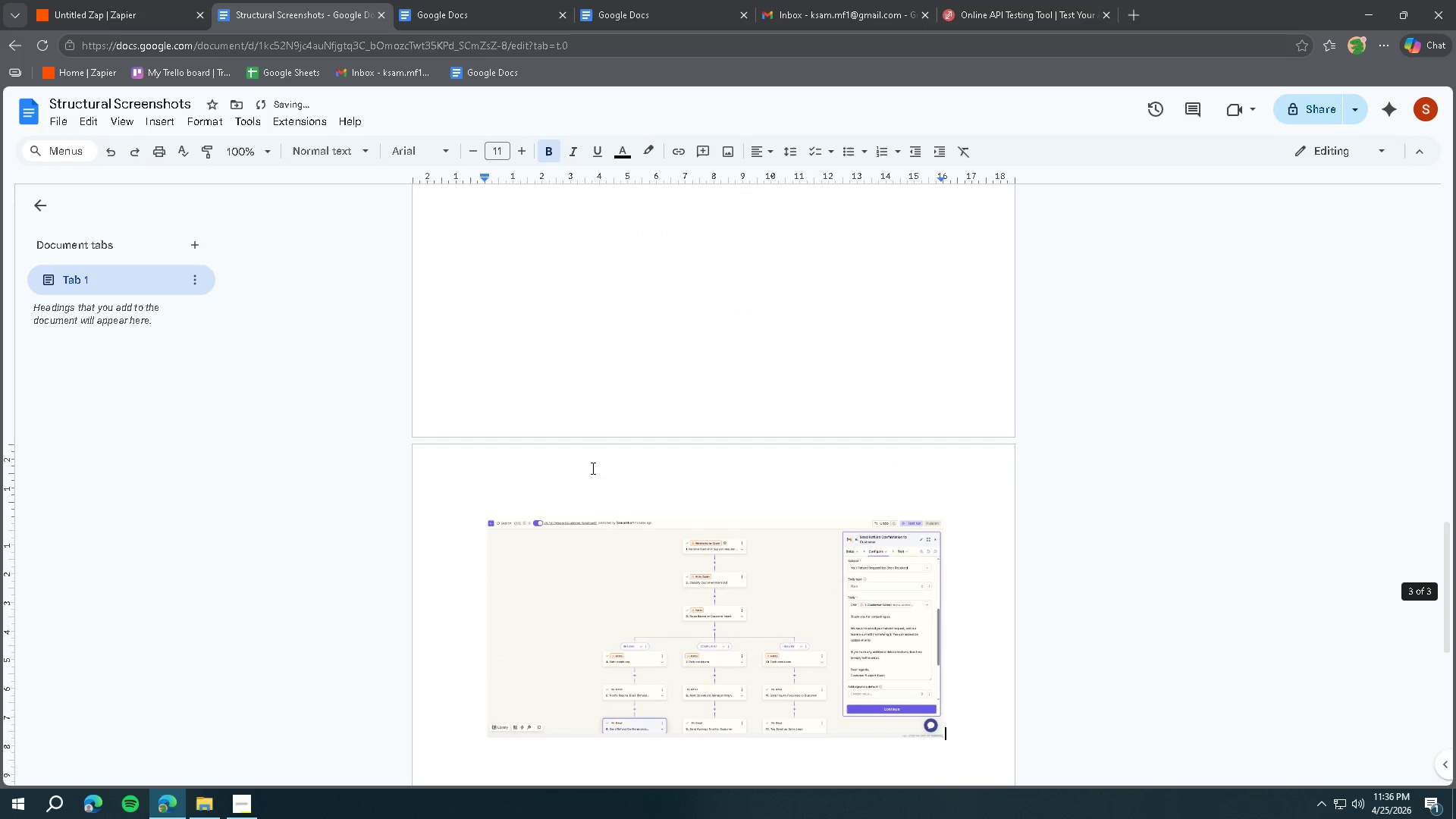 
scroll: coordinate [680, 450], scroll_direction: up, amount: 9.0
 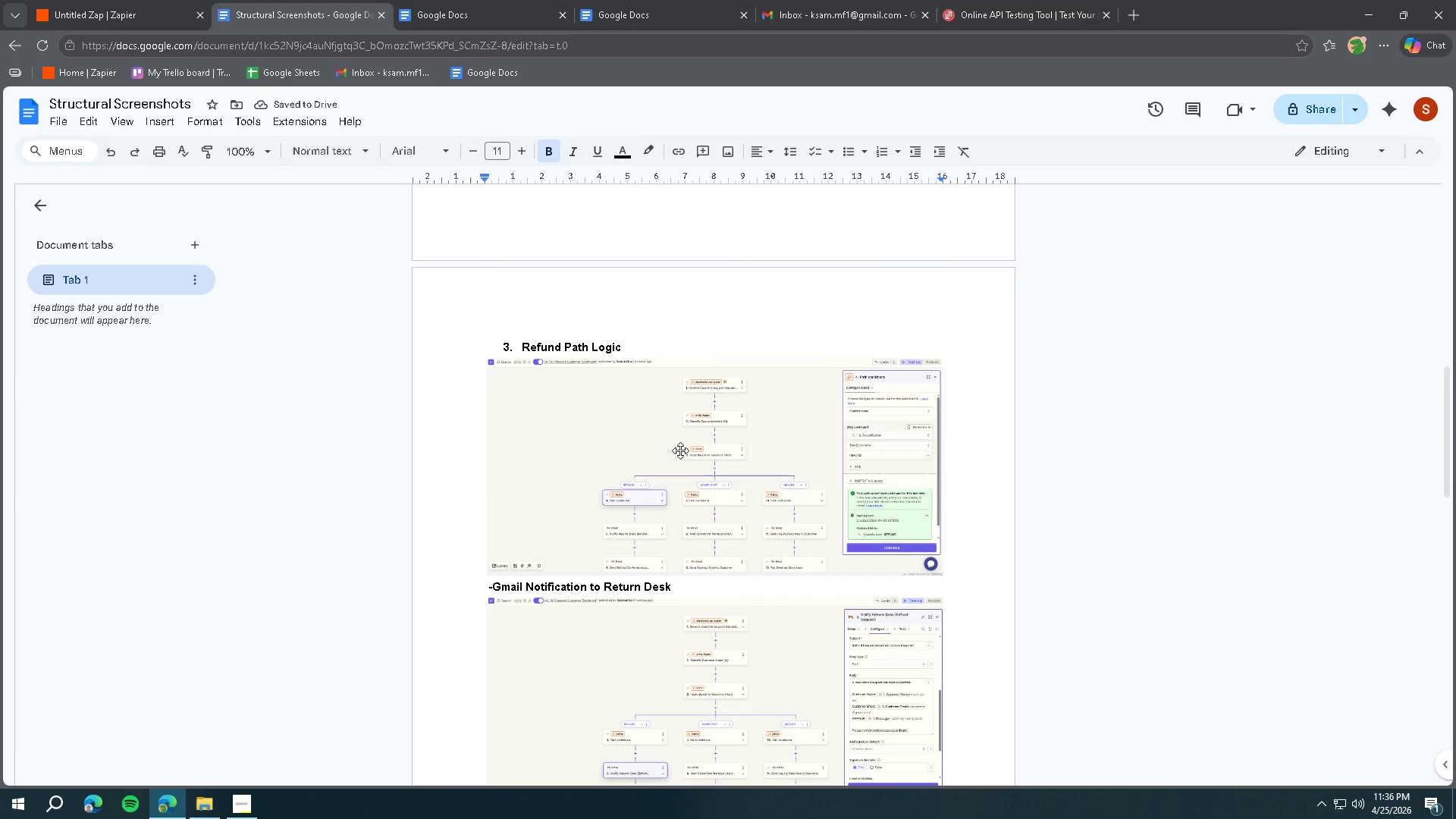 
scroll: coordinate [688, 540], scroll_direction: down, amount: 9.0
 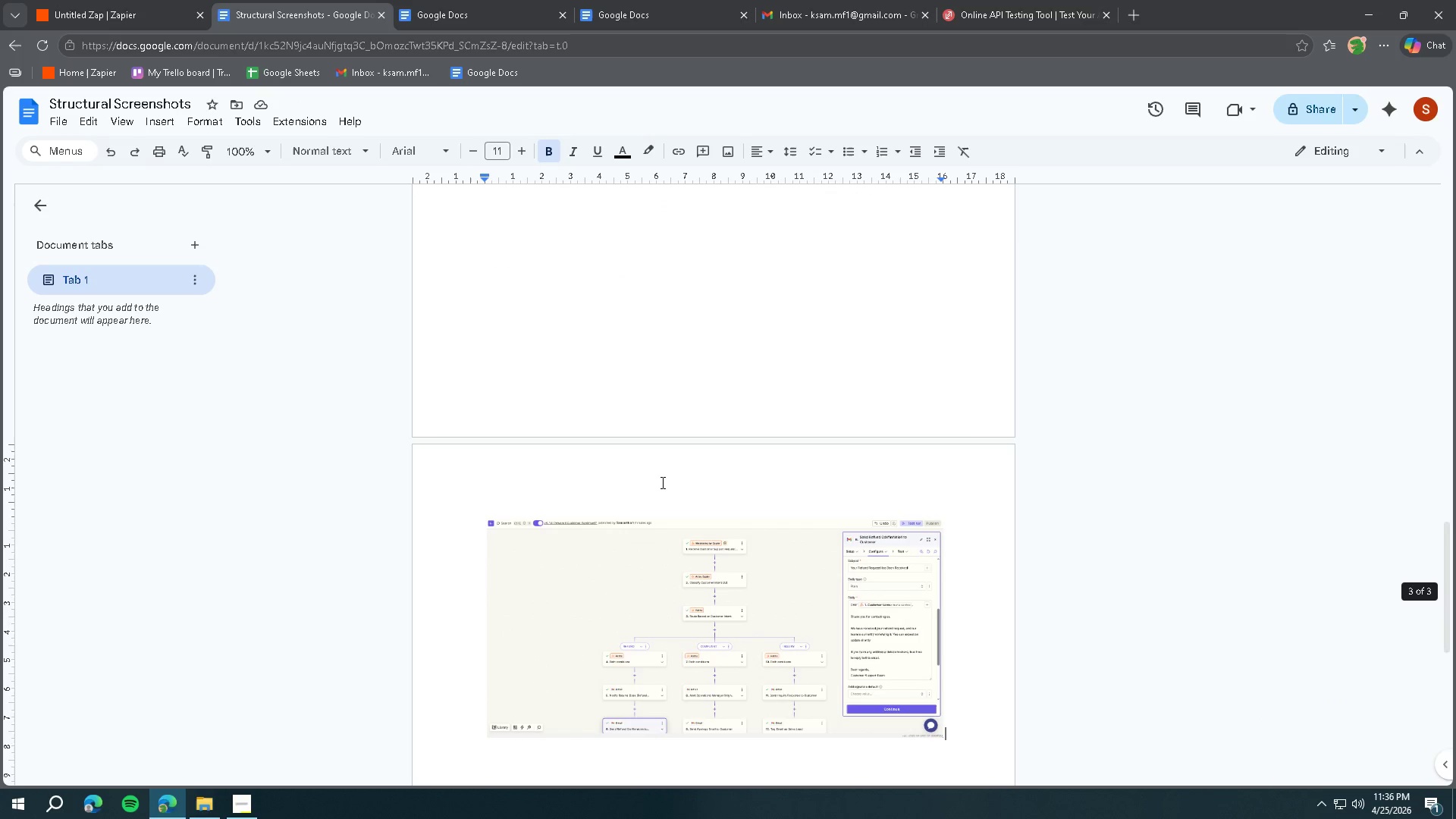 
left_click([771, 591])
 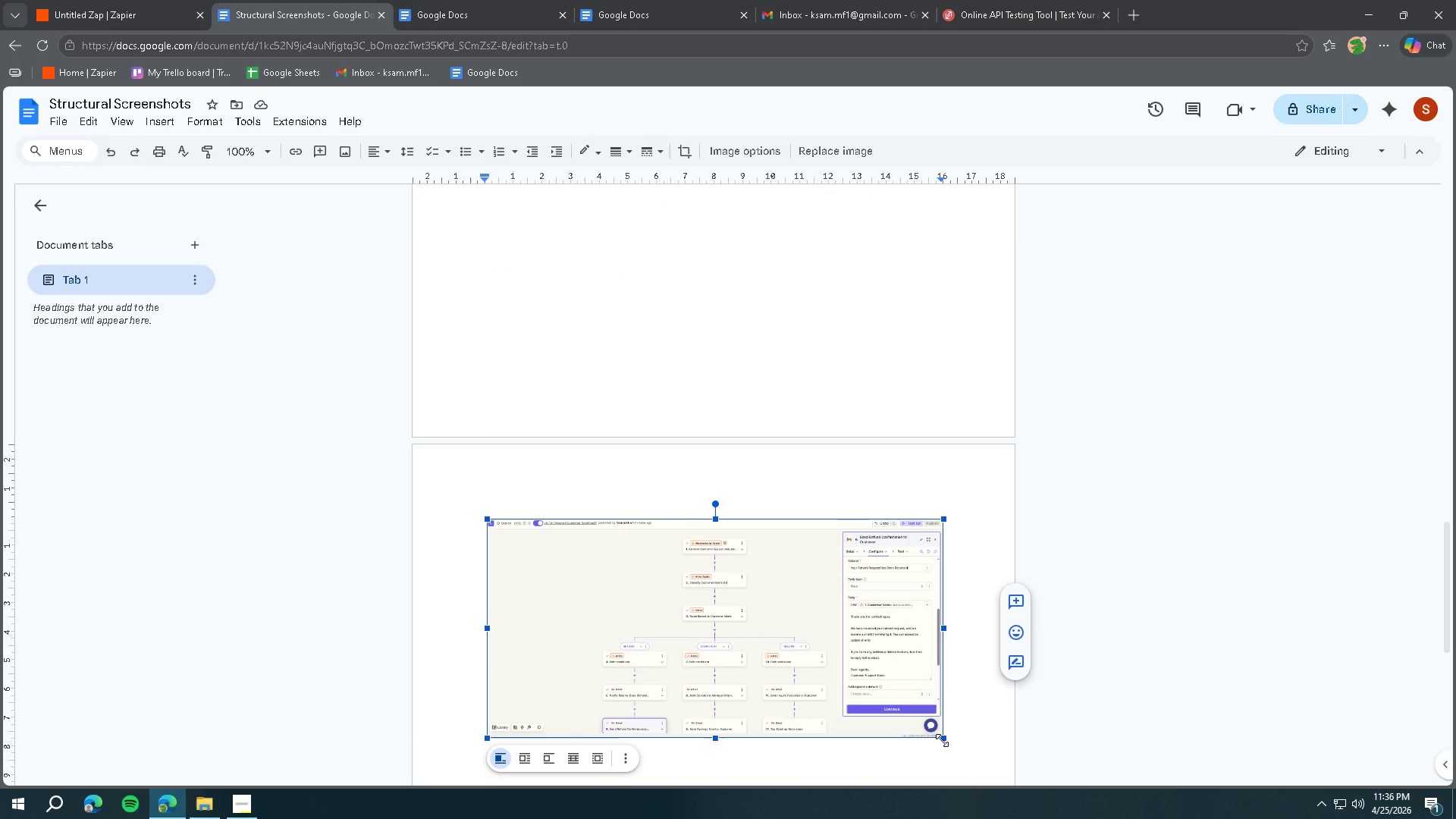 
left_click_drag(start_coordinate=[942, 740], to_coordinate=[936, 737])
 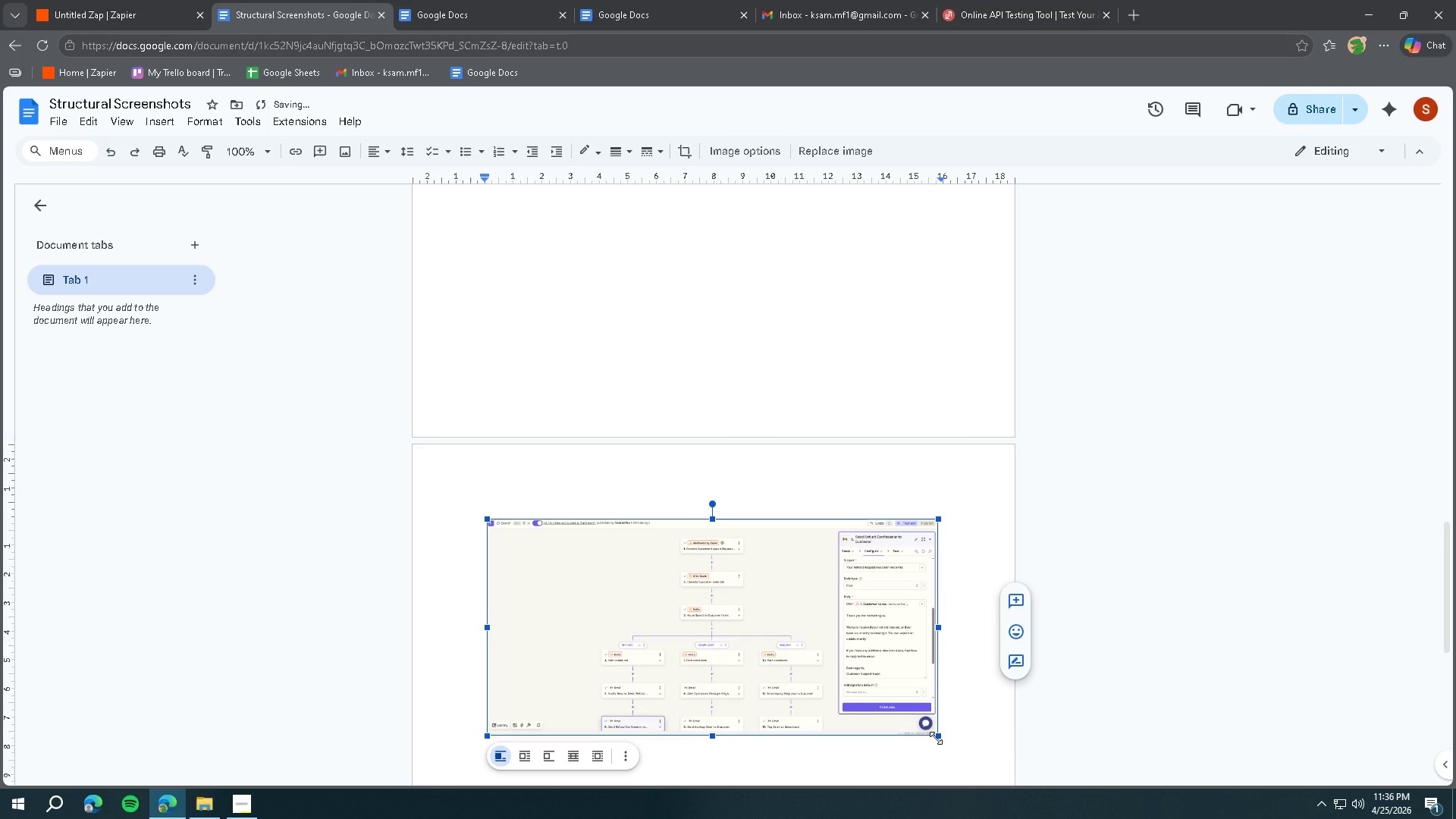 
left_click_drag(start_coordinate=[936, 738], to_coordinate=[917, 721])
 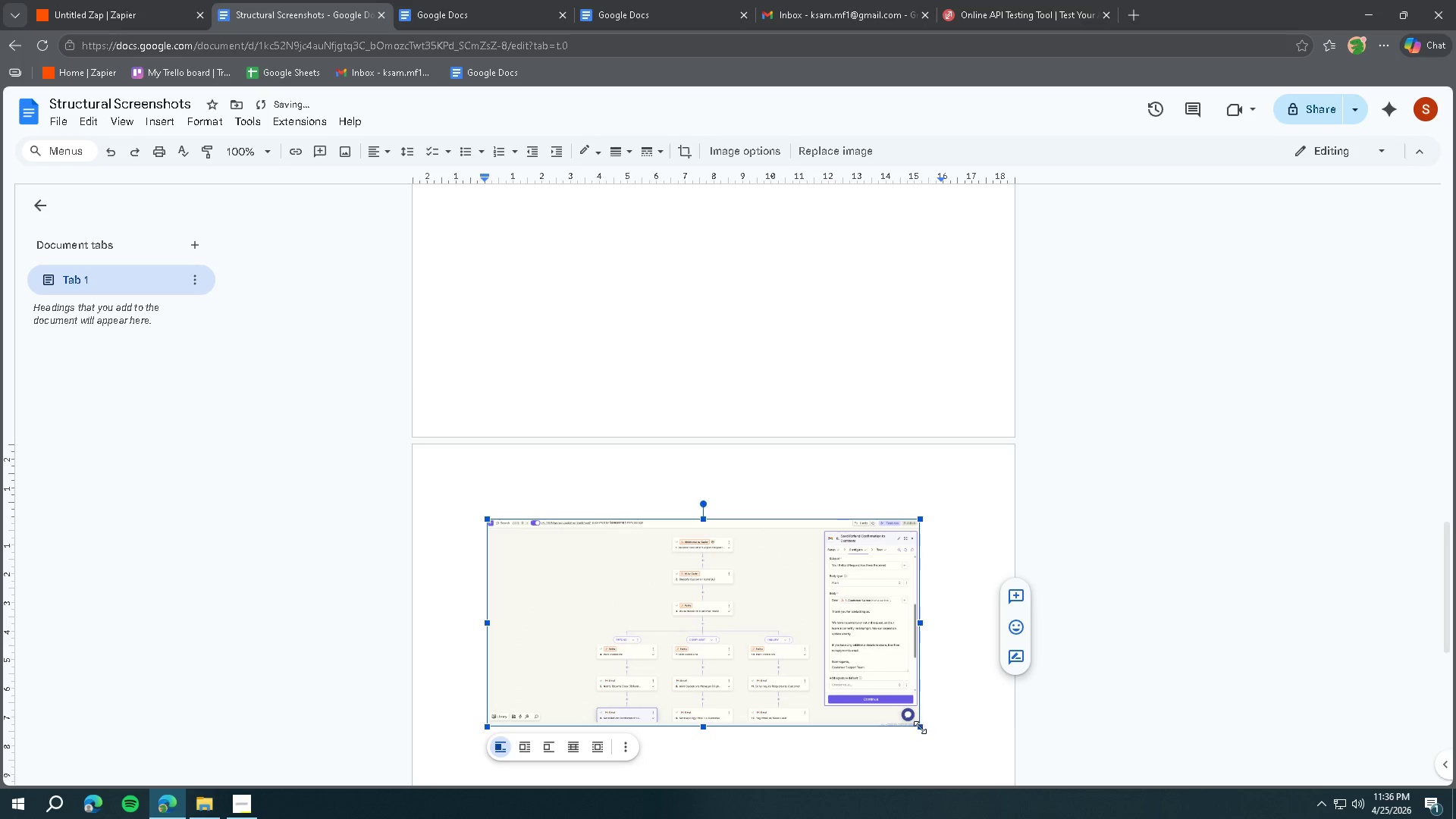 
left_click_drag(start_coordinate=[920, 728], to_coordinate=[907, 716])
 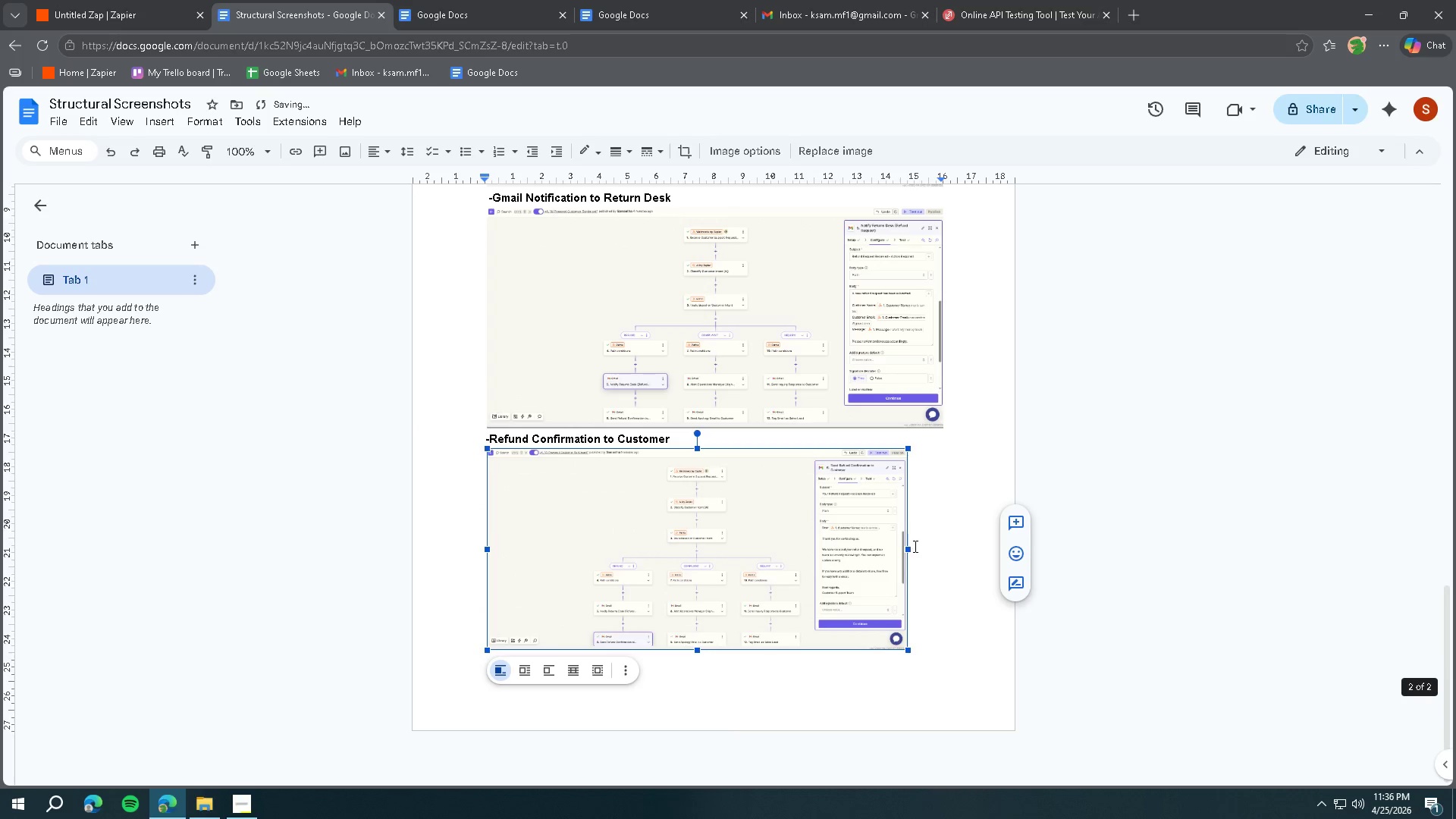 
left_click_drag(start_coordinate=[906, 551], to_coordinate=[940, 552])
 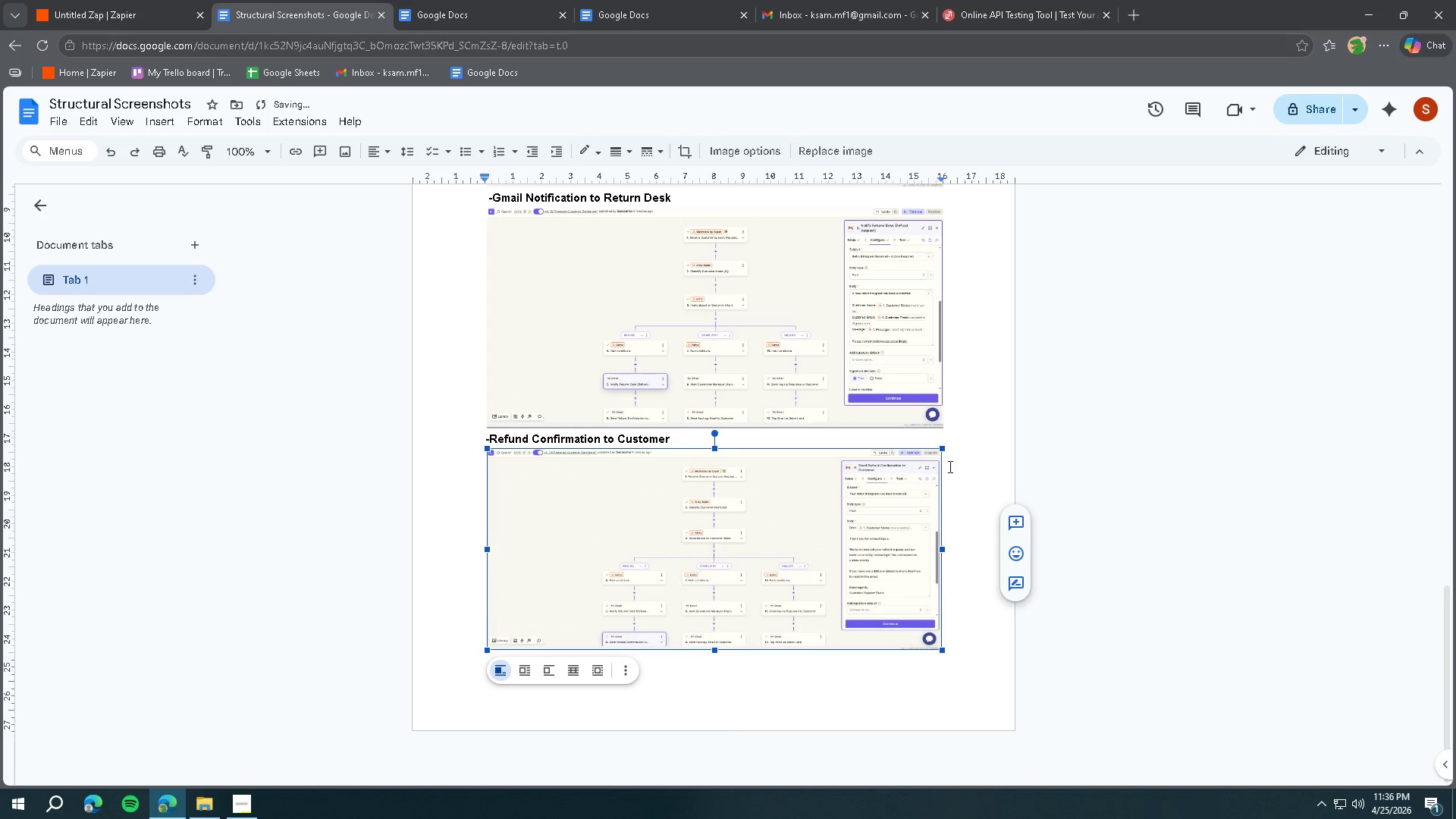 
left_click([965, 447])
 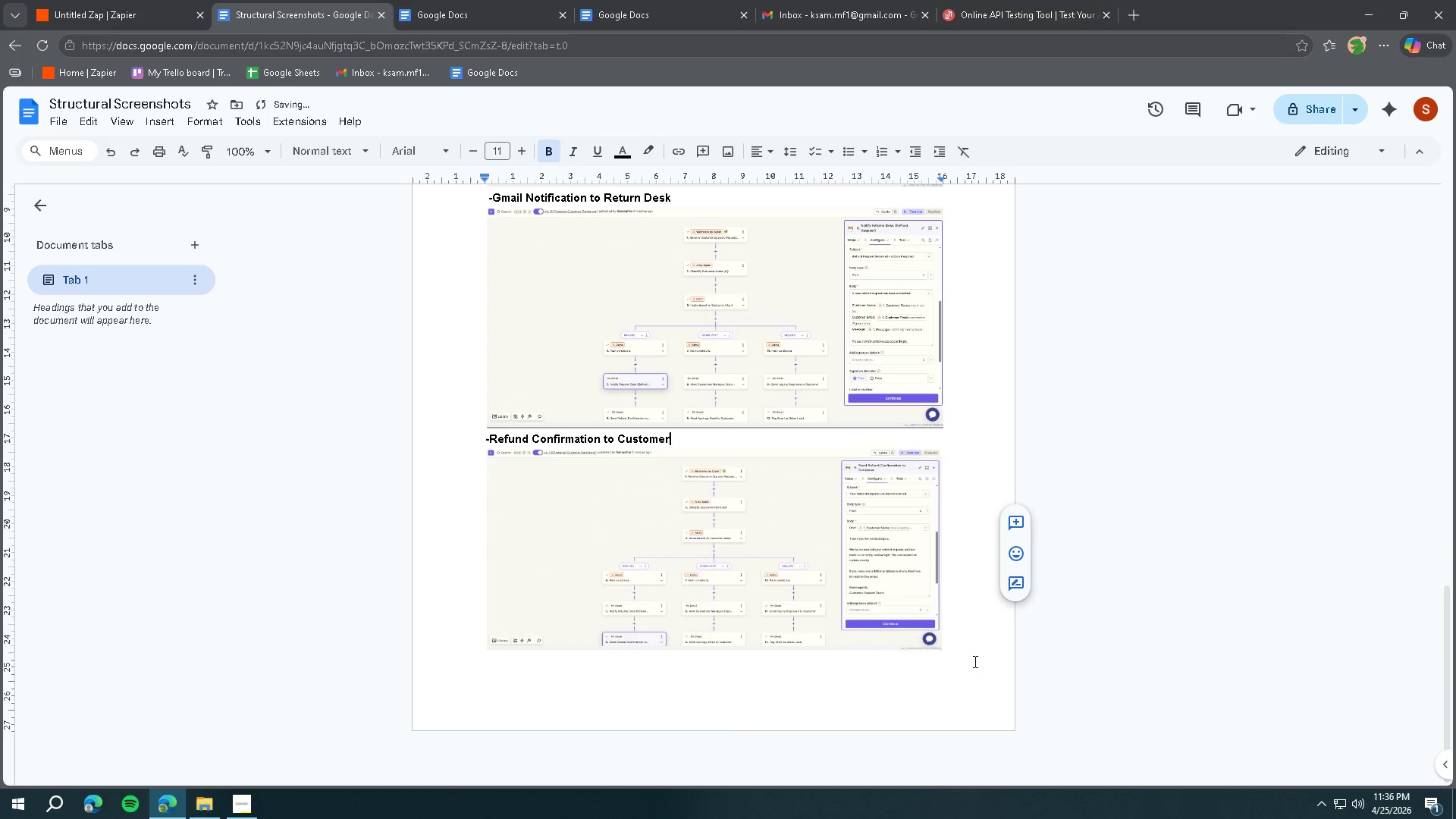 
left_click([965, 634])
 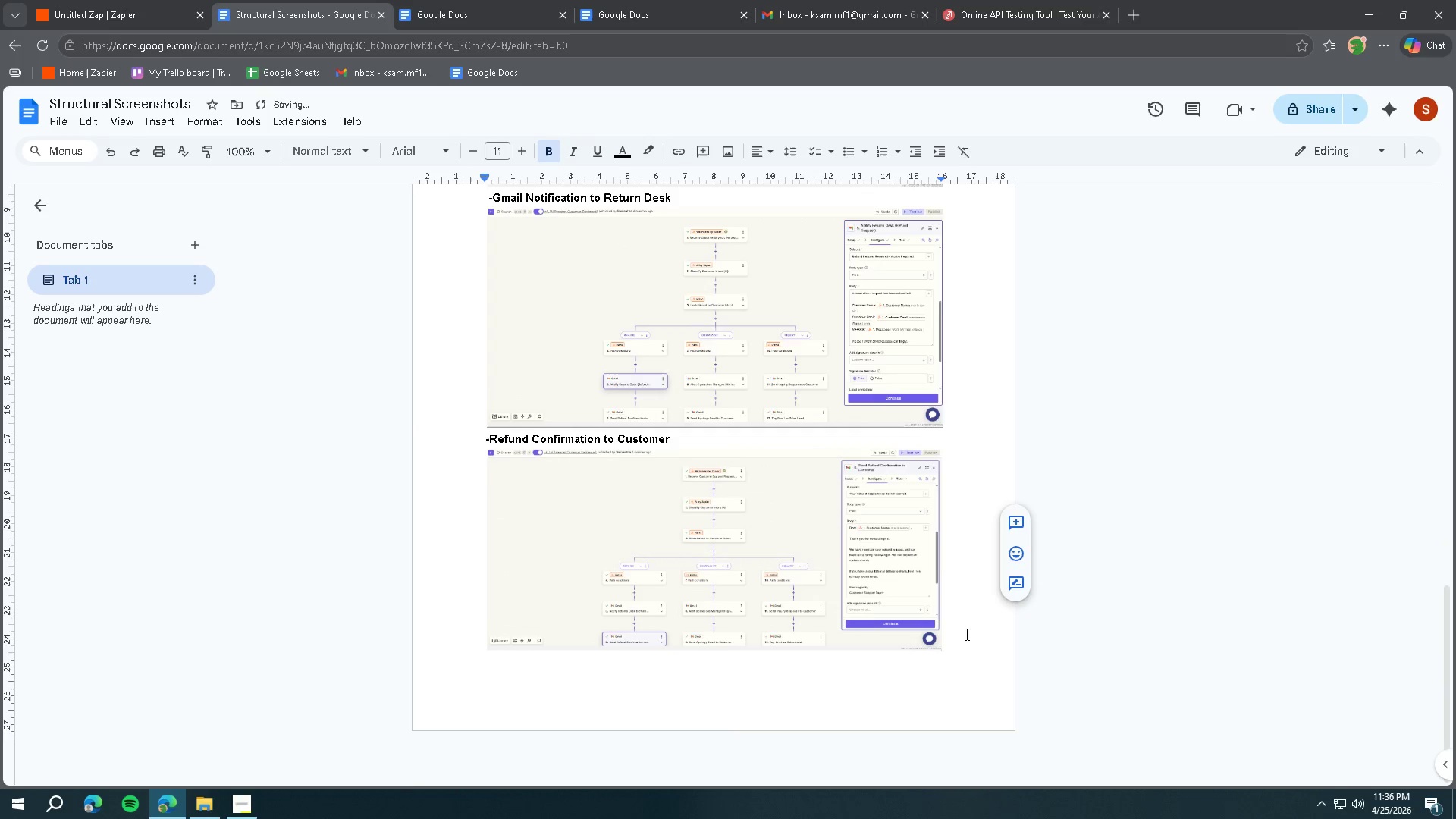 
key(Enter)
 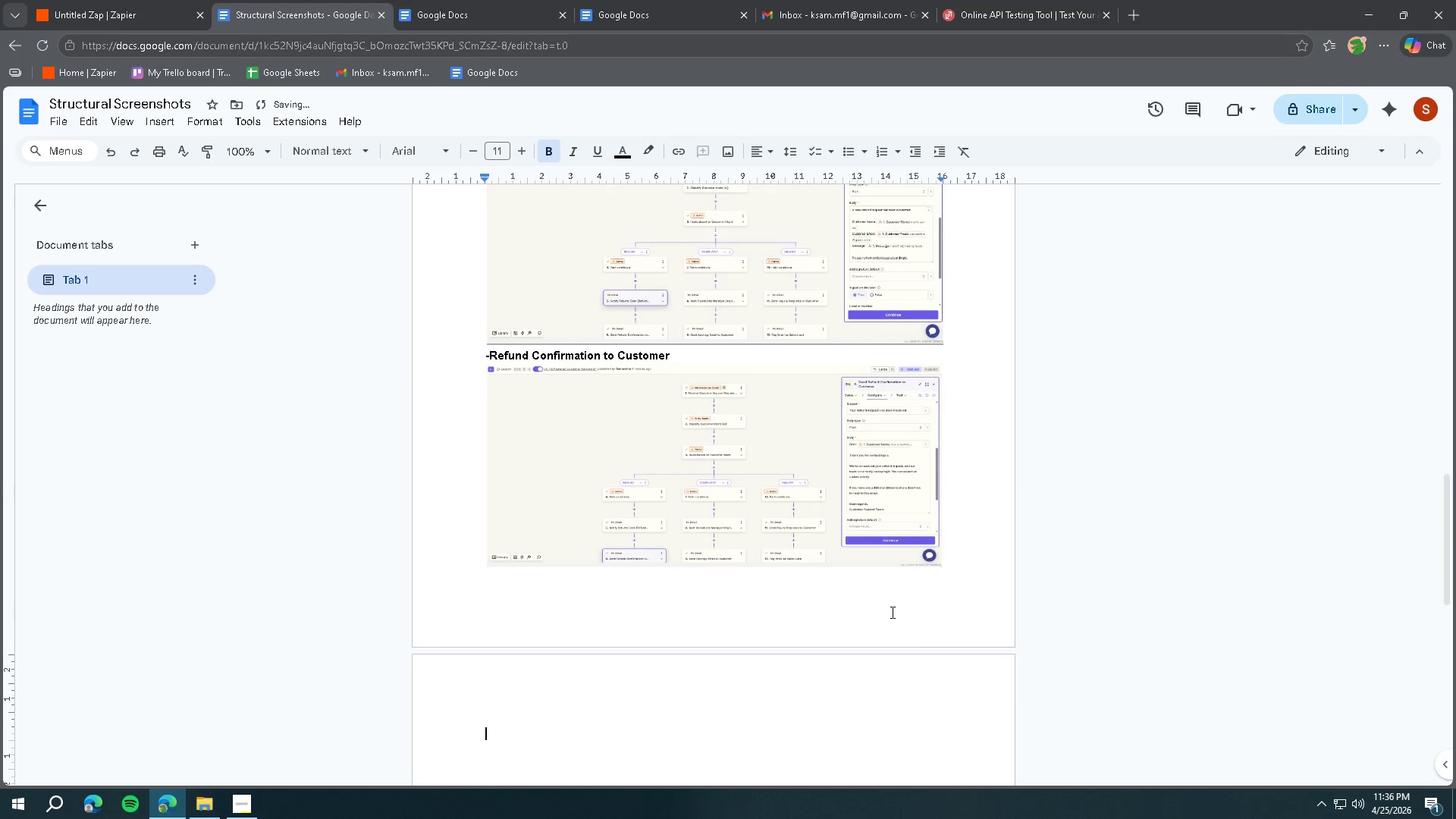 
left_click([826, 504])
 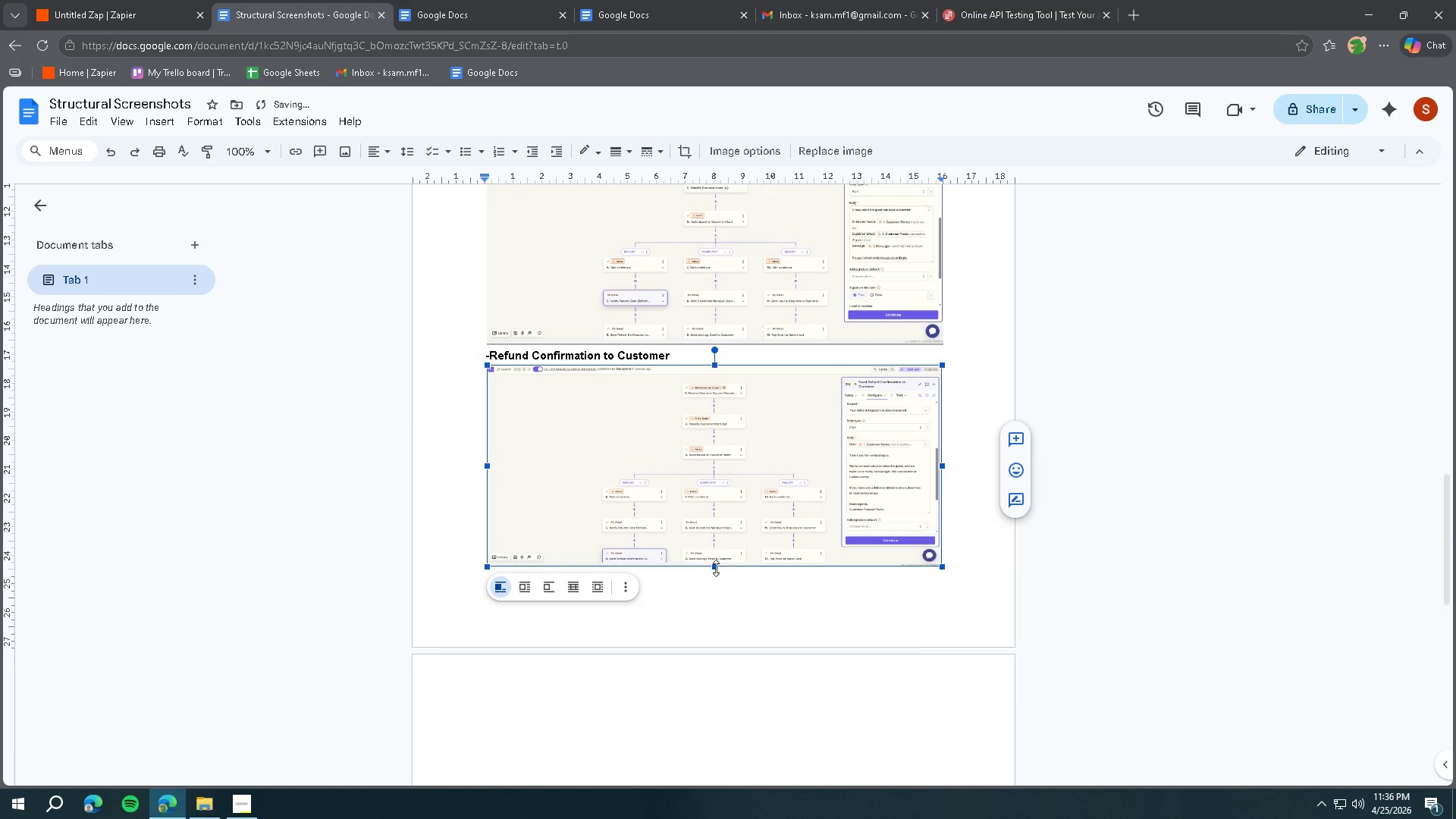 
left_click_drag(start_coordinate=[714, 567], to_coordinate=[715, 574])
 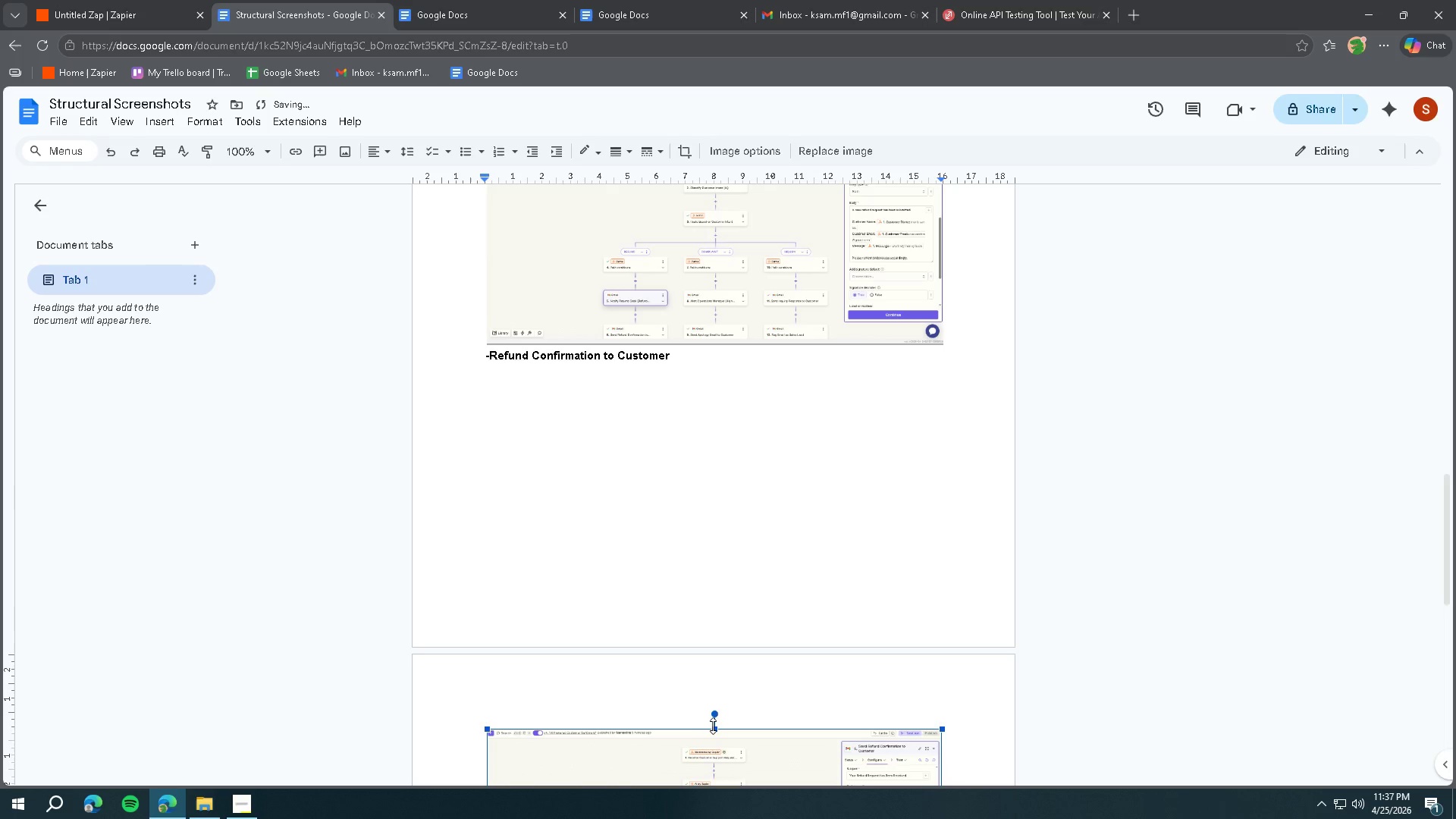 
left_click_drag(start_coordinate=[713, 730], to_coordinate=[715, 733])
 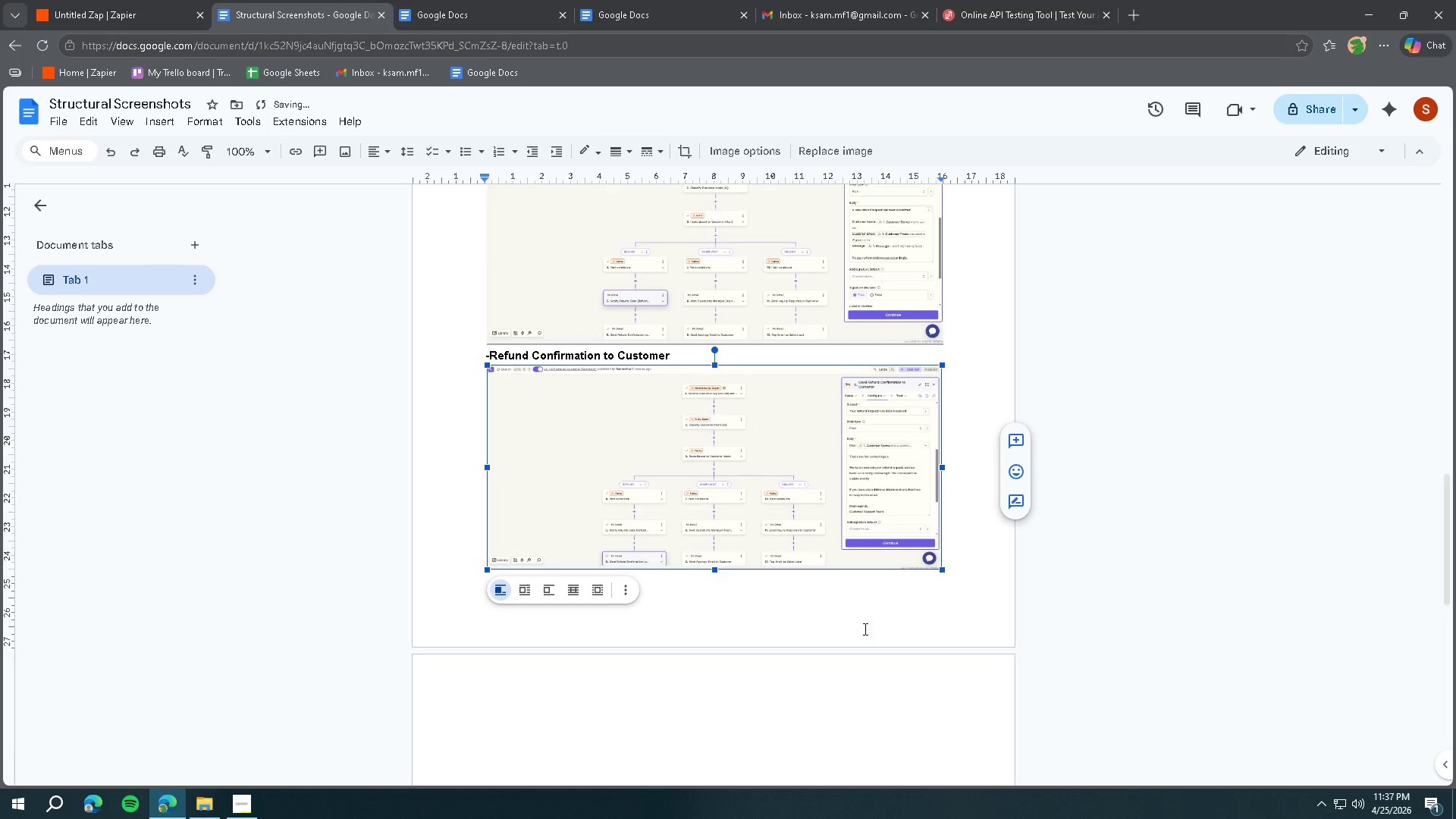 
left_click([805, 732])
 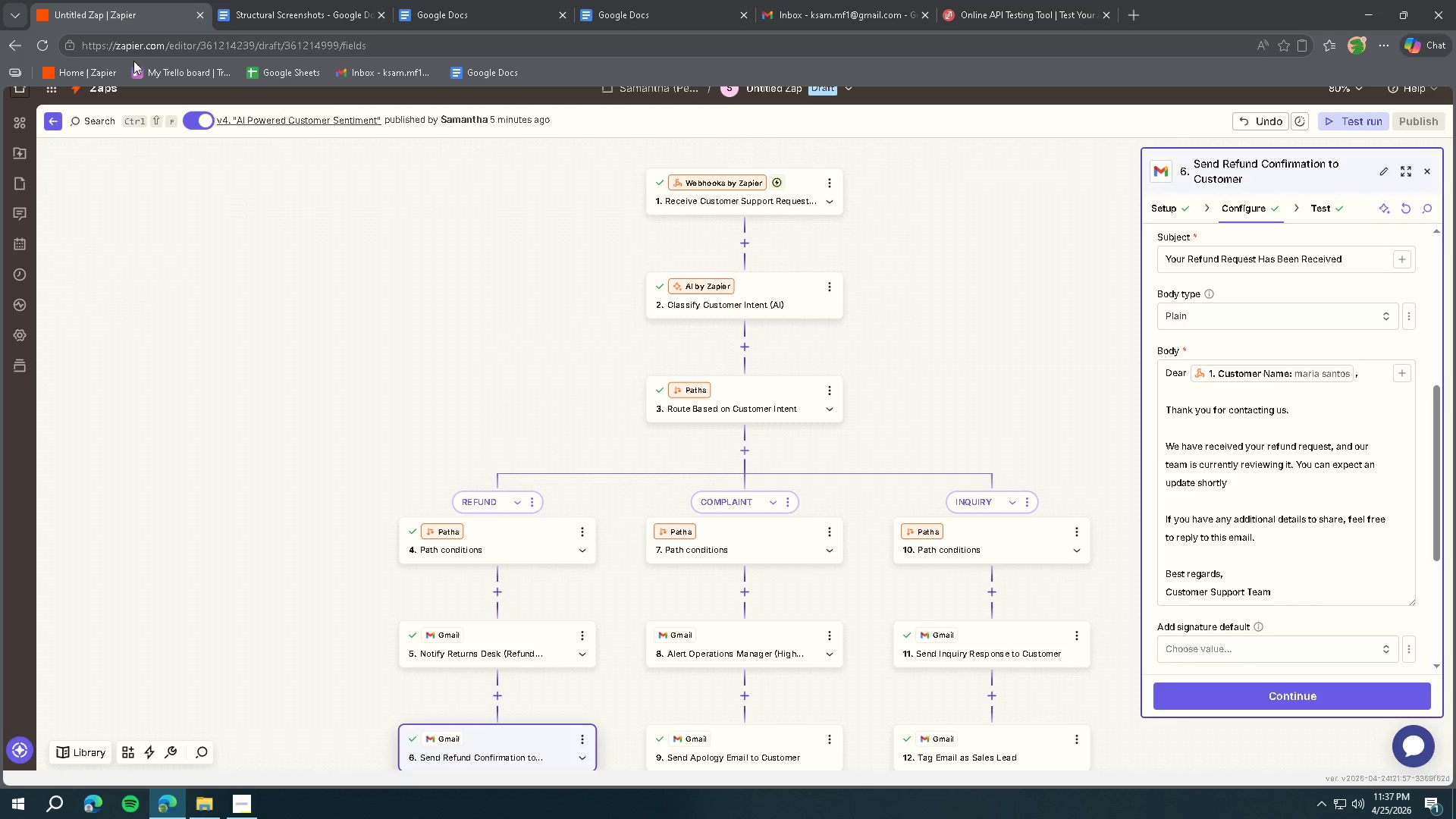 
scroll: coordinate [608, 381], scroll_direction: down, amount: 2.0
 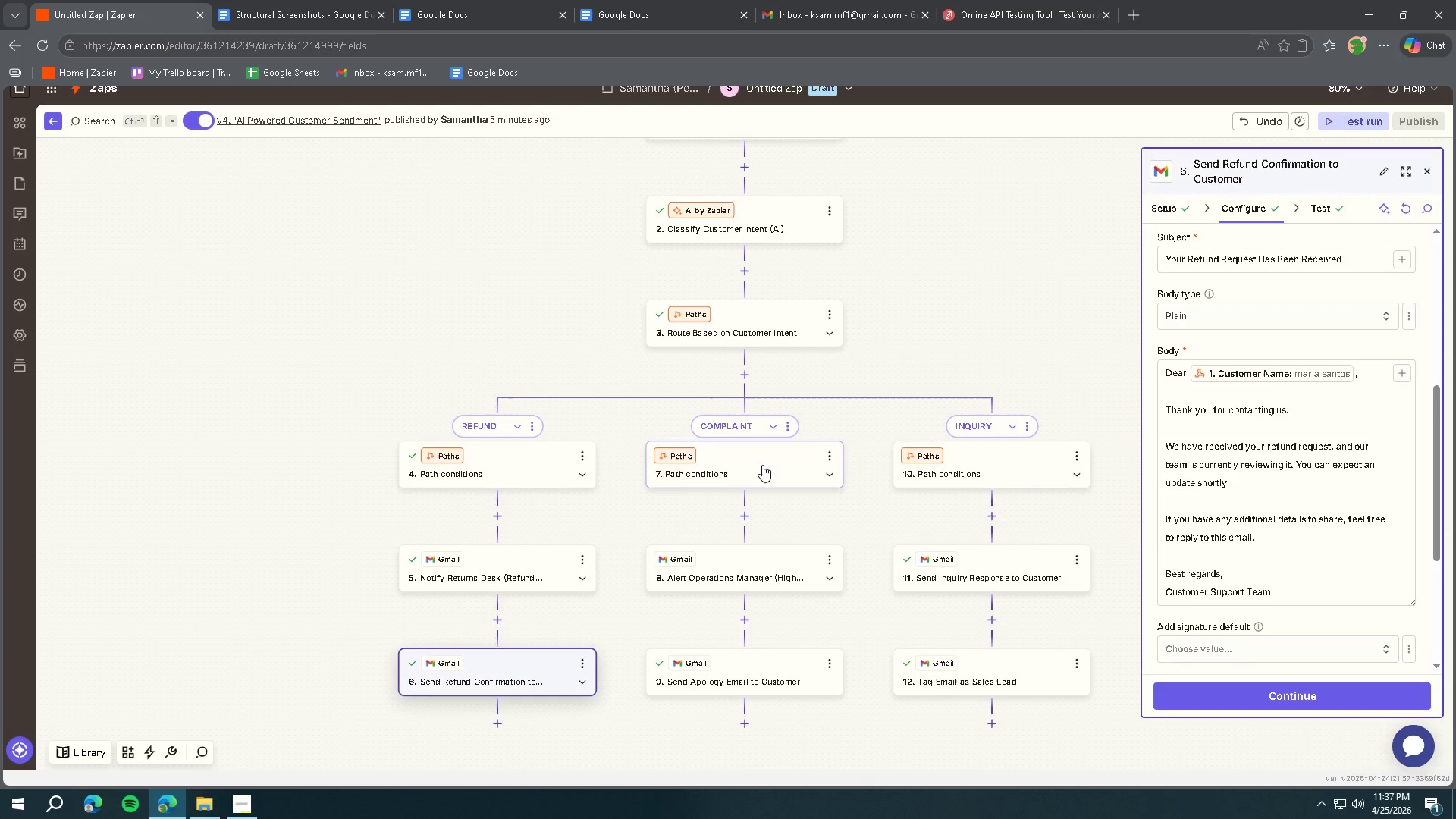 
left_click([762, 465])
 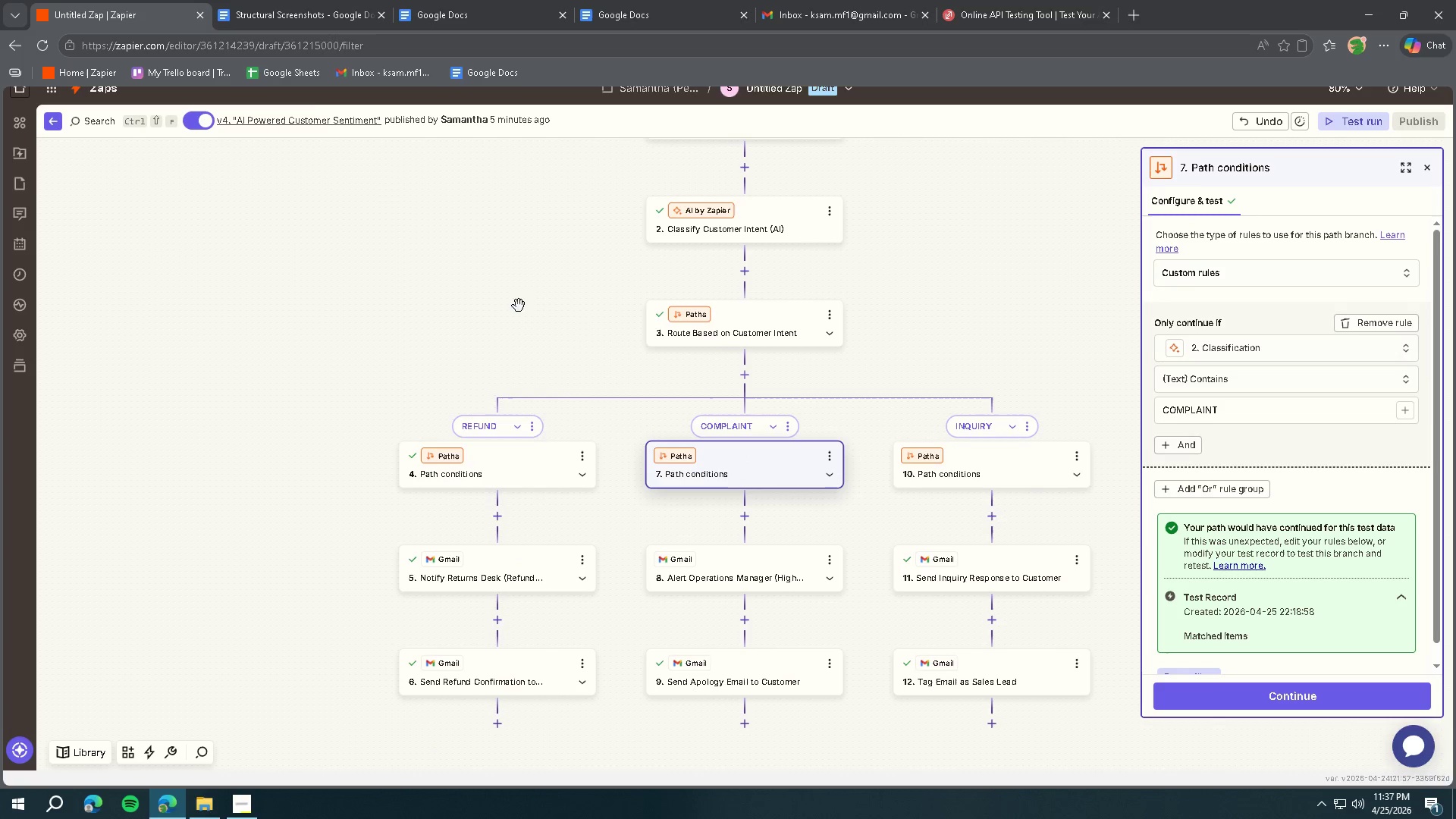 
left_click([273, 20])
 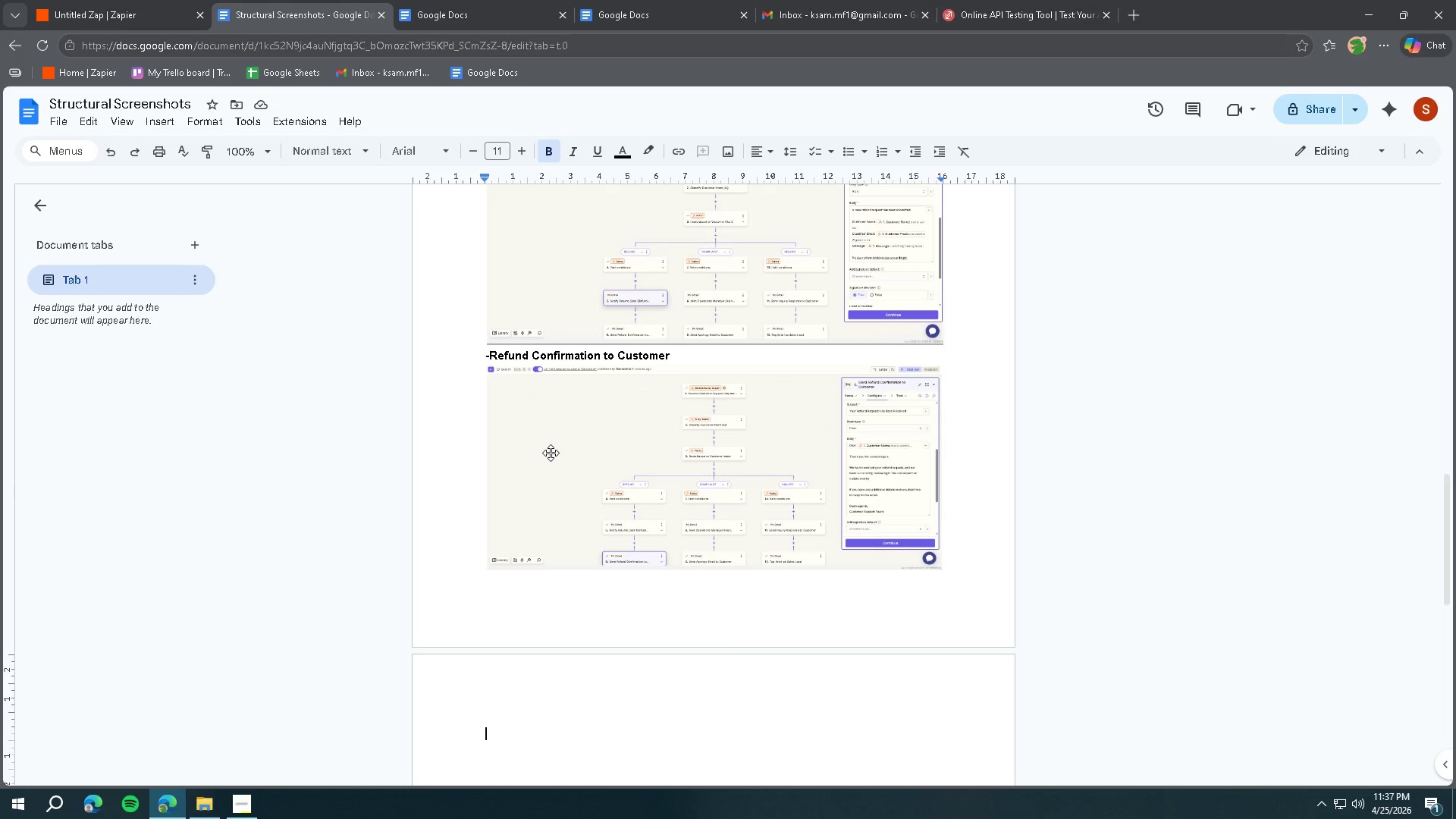 
key(4)
 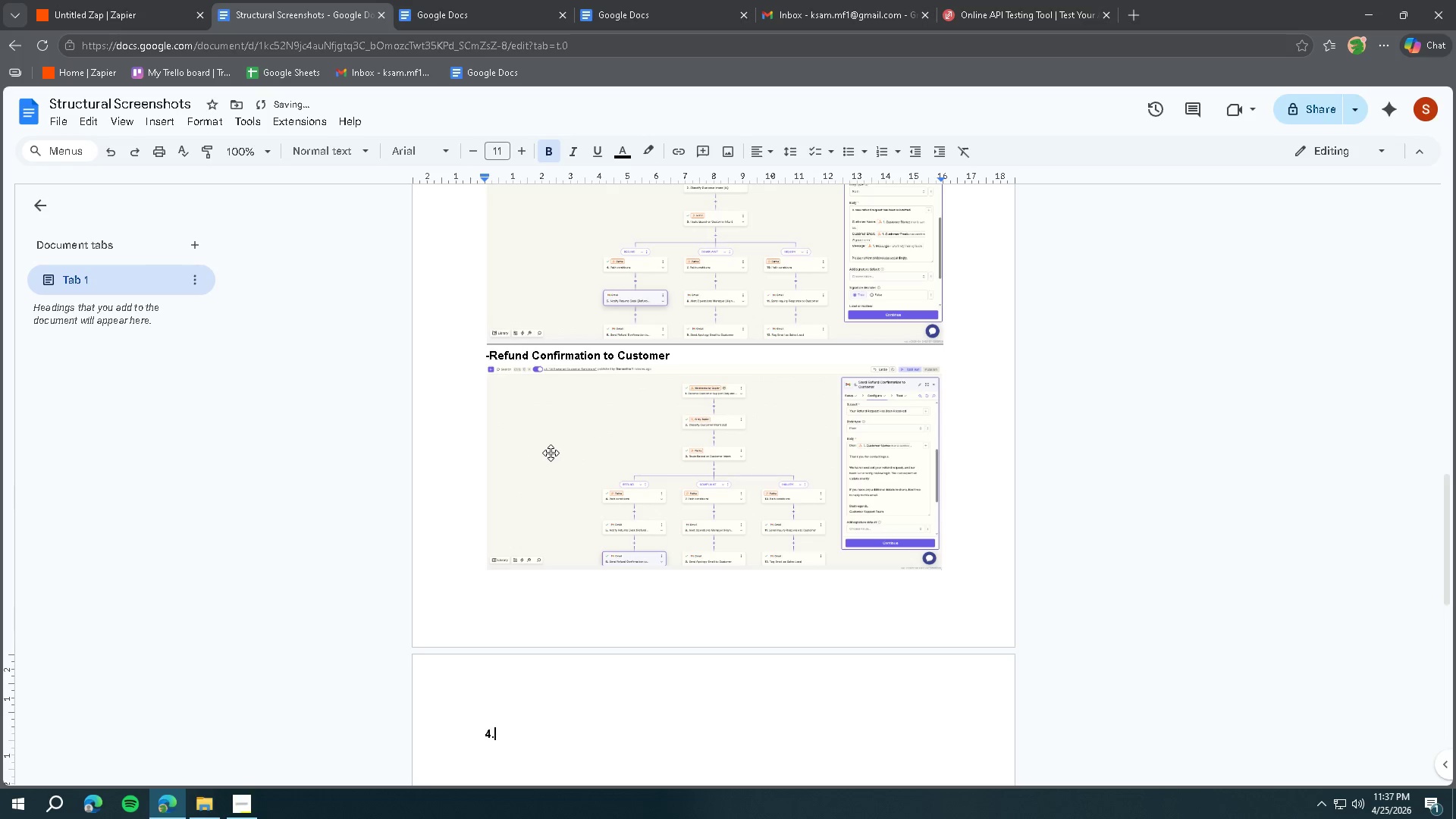 
key(Period)
 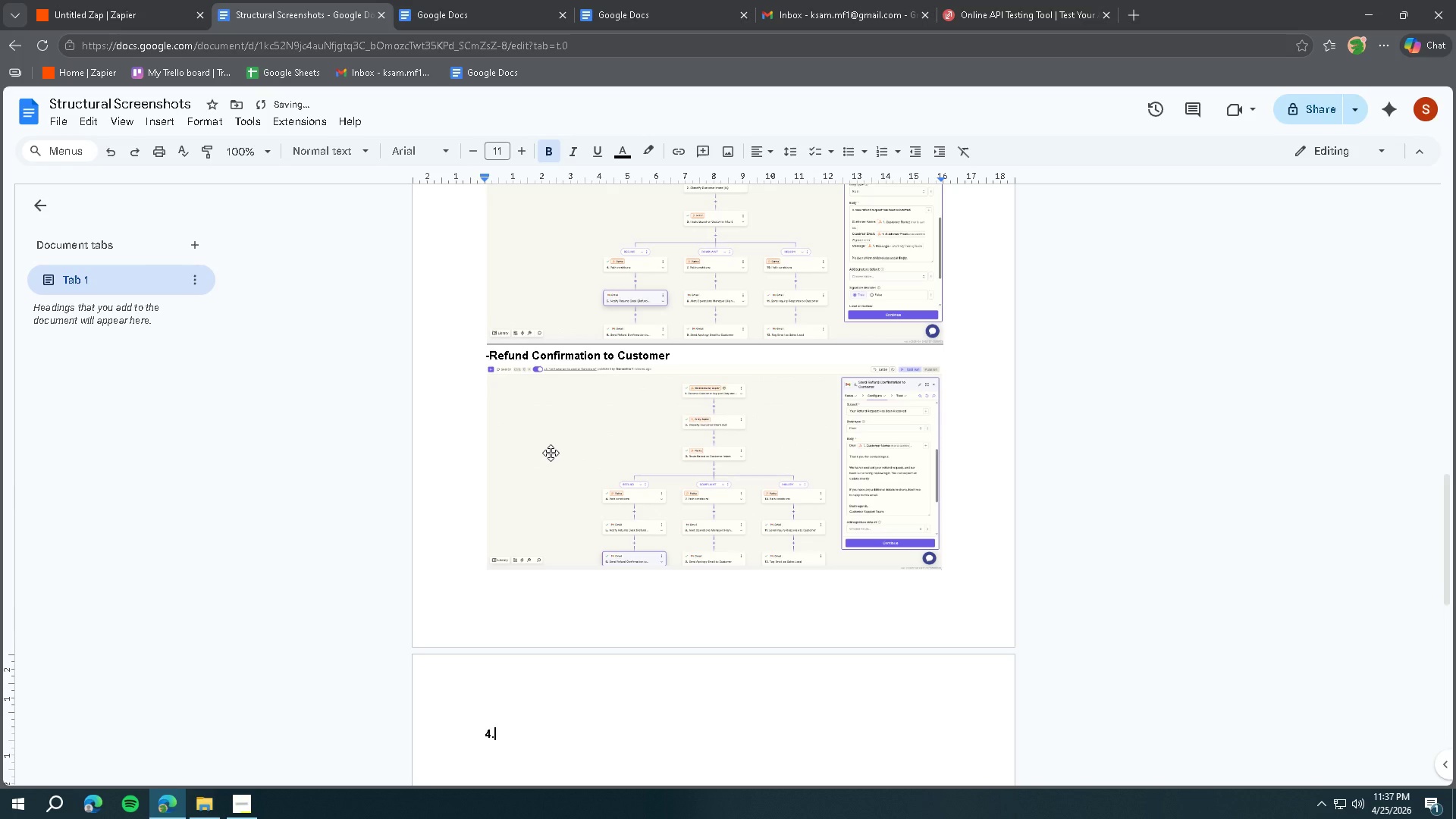 
key(Space)
 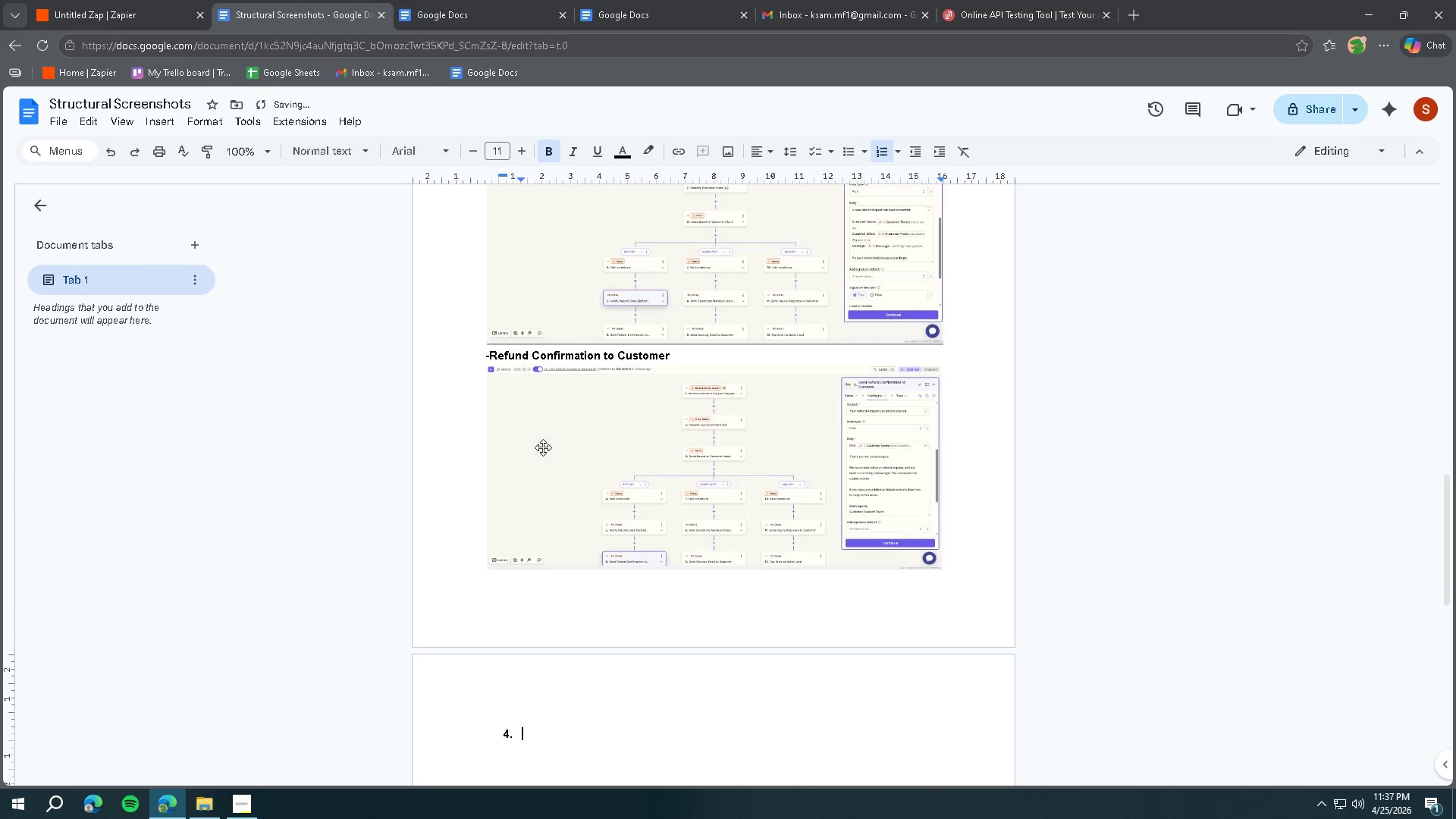 
scroll: coordinate [594, 491], scroll_direction: up, amount: 6.0
 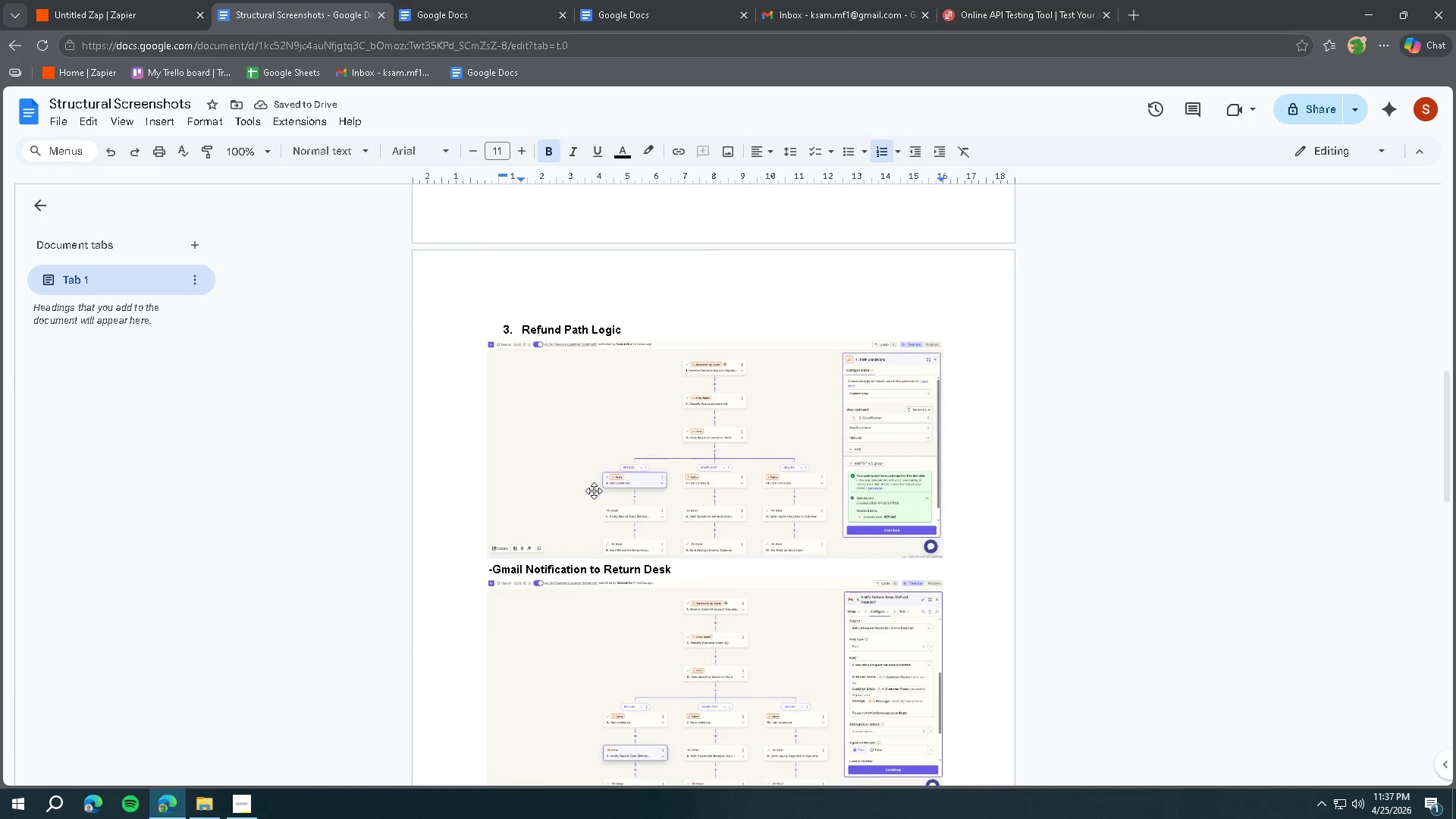 
key(Shift+ShiftLeft)
 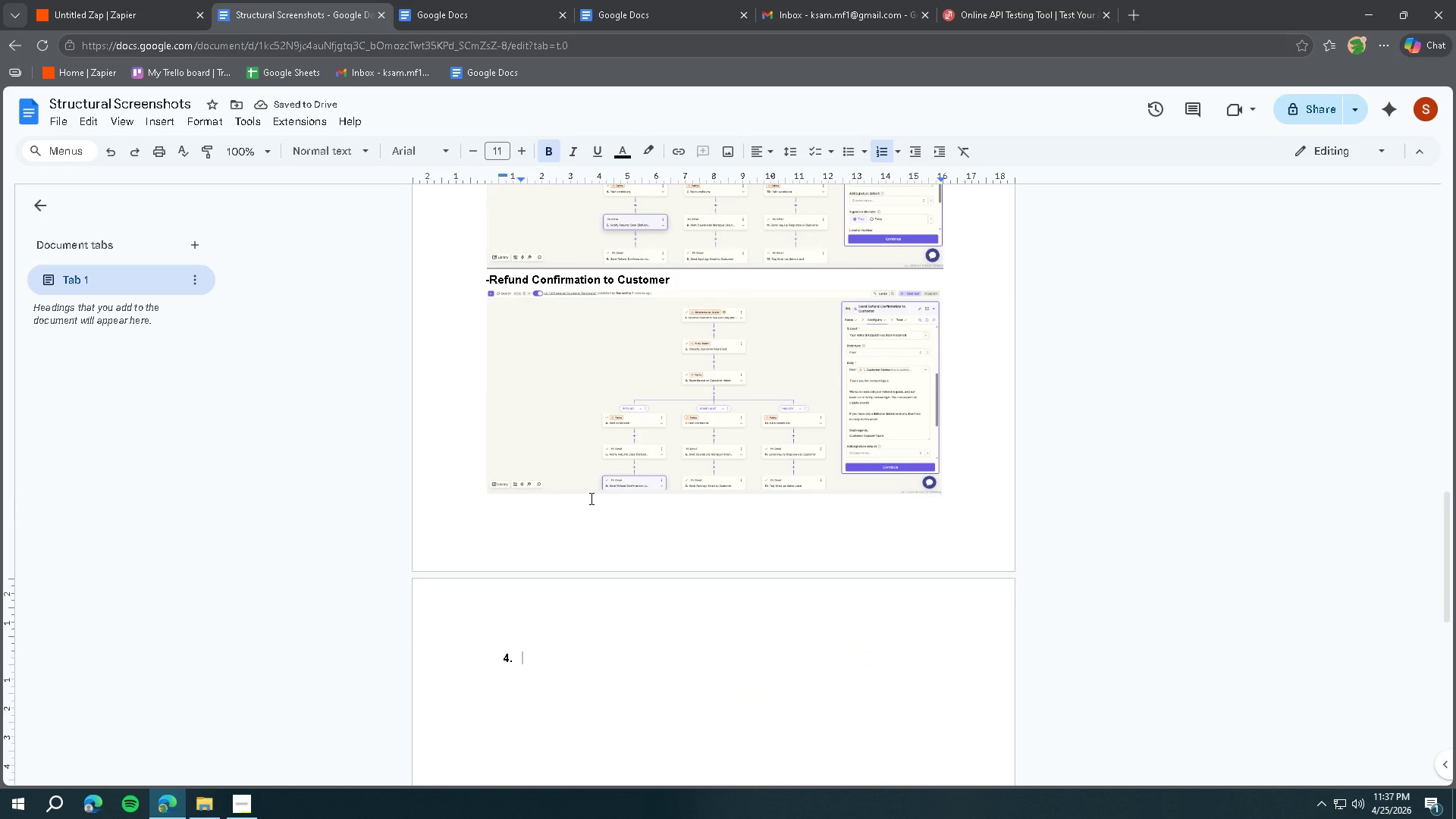 
scroll: coordinate [590, 498], scroll_direction: down, amount: 7.0
 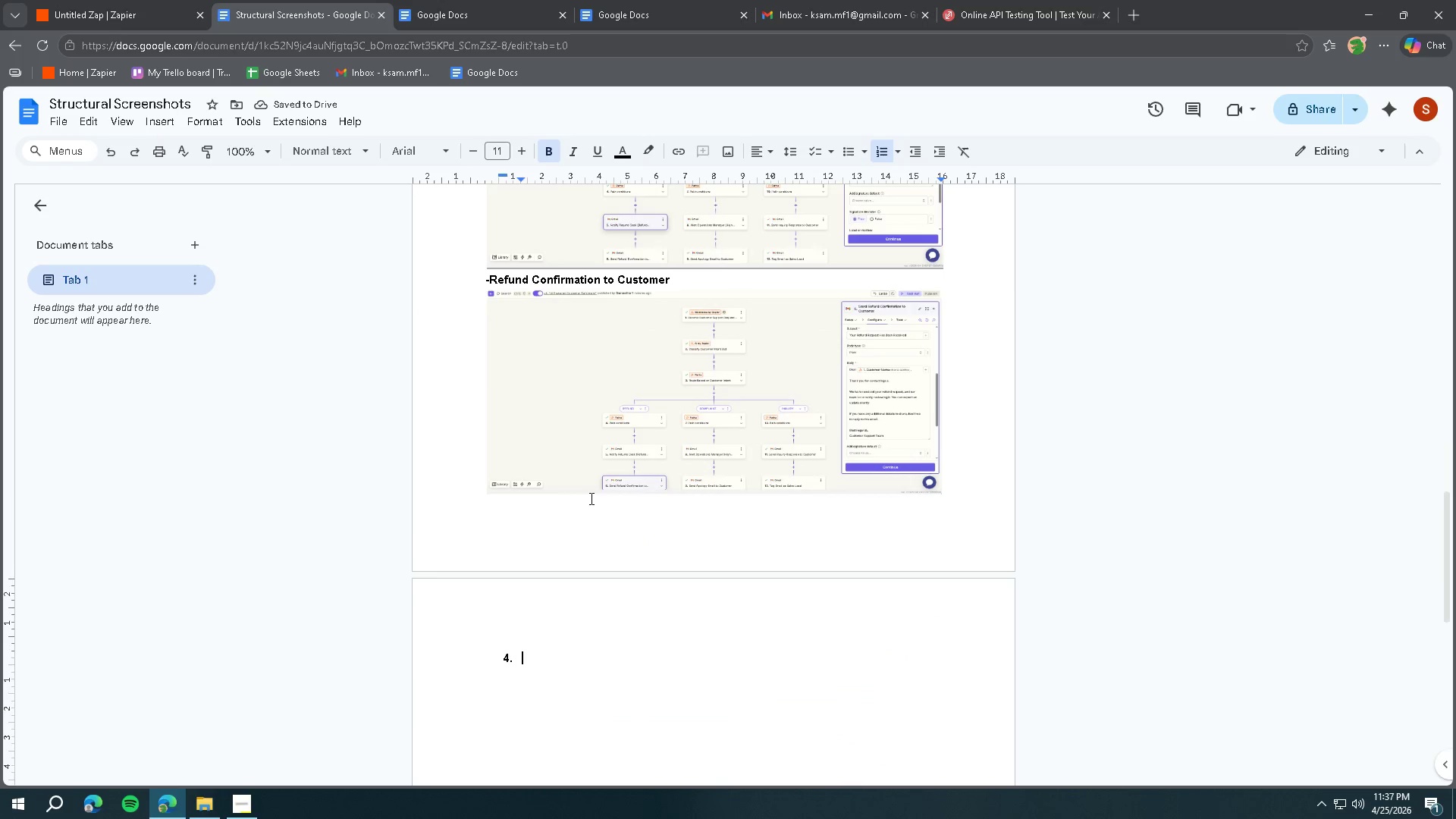 
type(Complaint path)
key(Backspace)
key(Backspace)
key(Backspace)
key(Backspace)
type(Pat )
key(Backspace)
type(h Logic)
 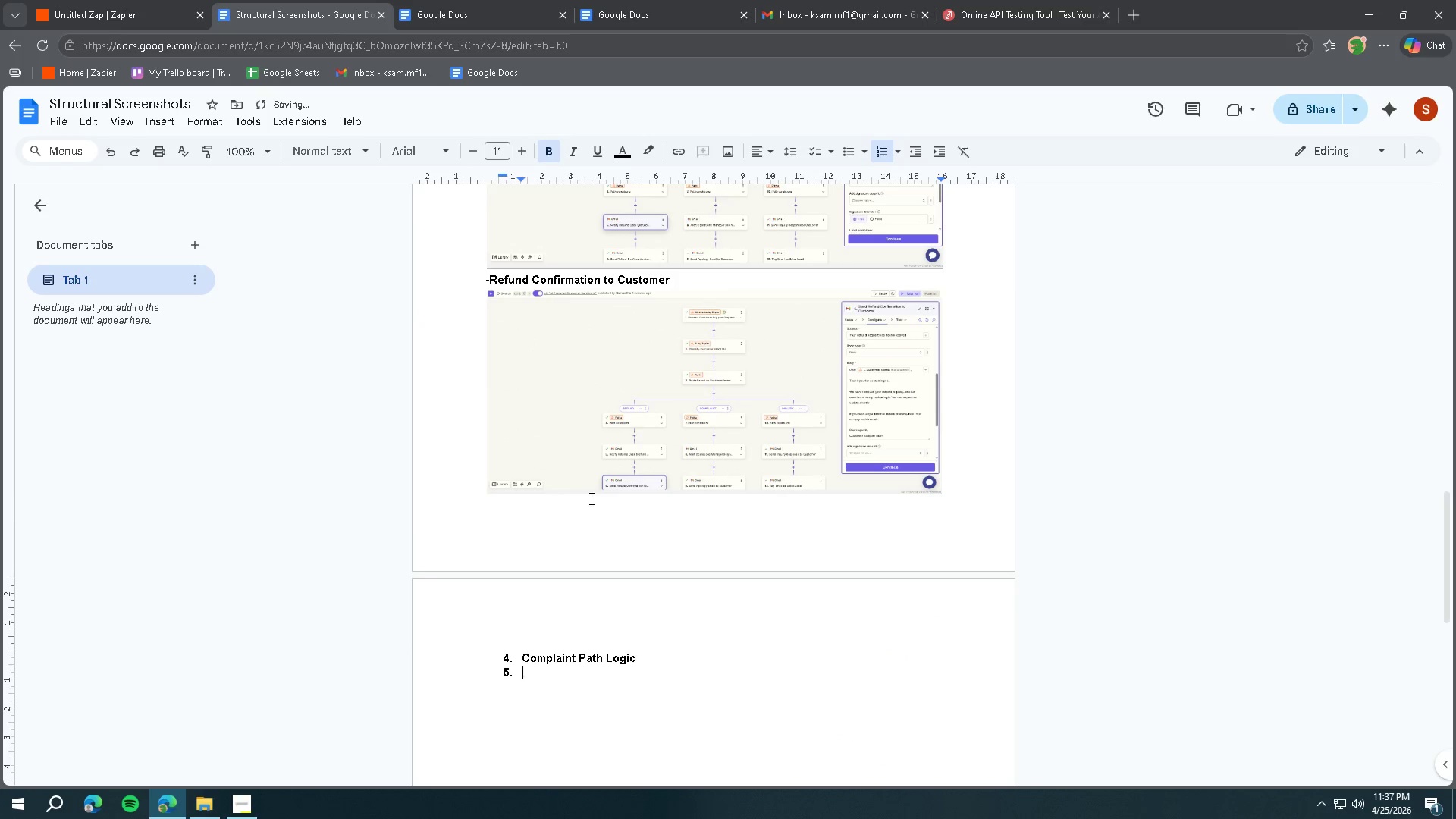 
key(Enter)
 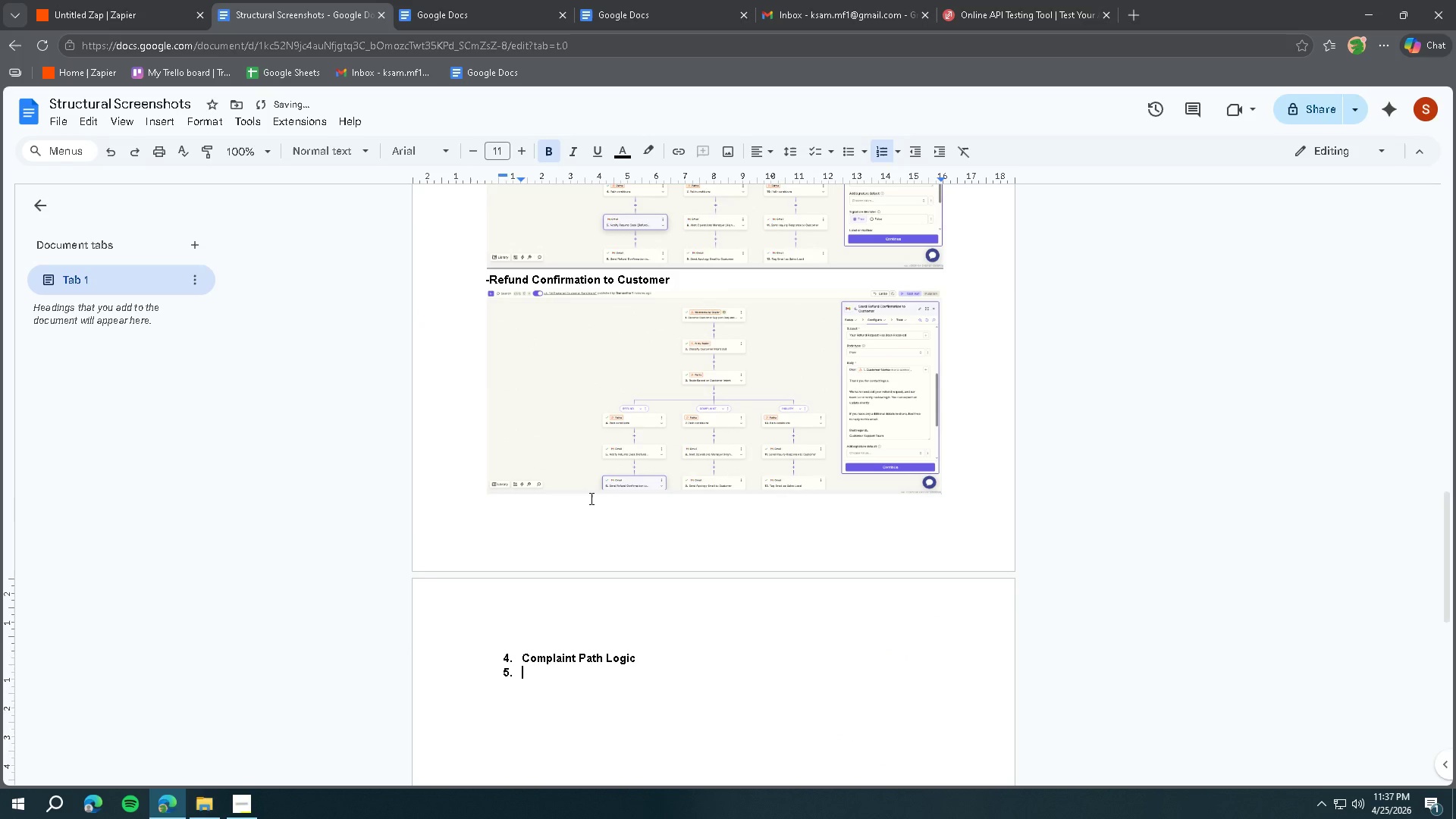 
key(Enter)
 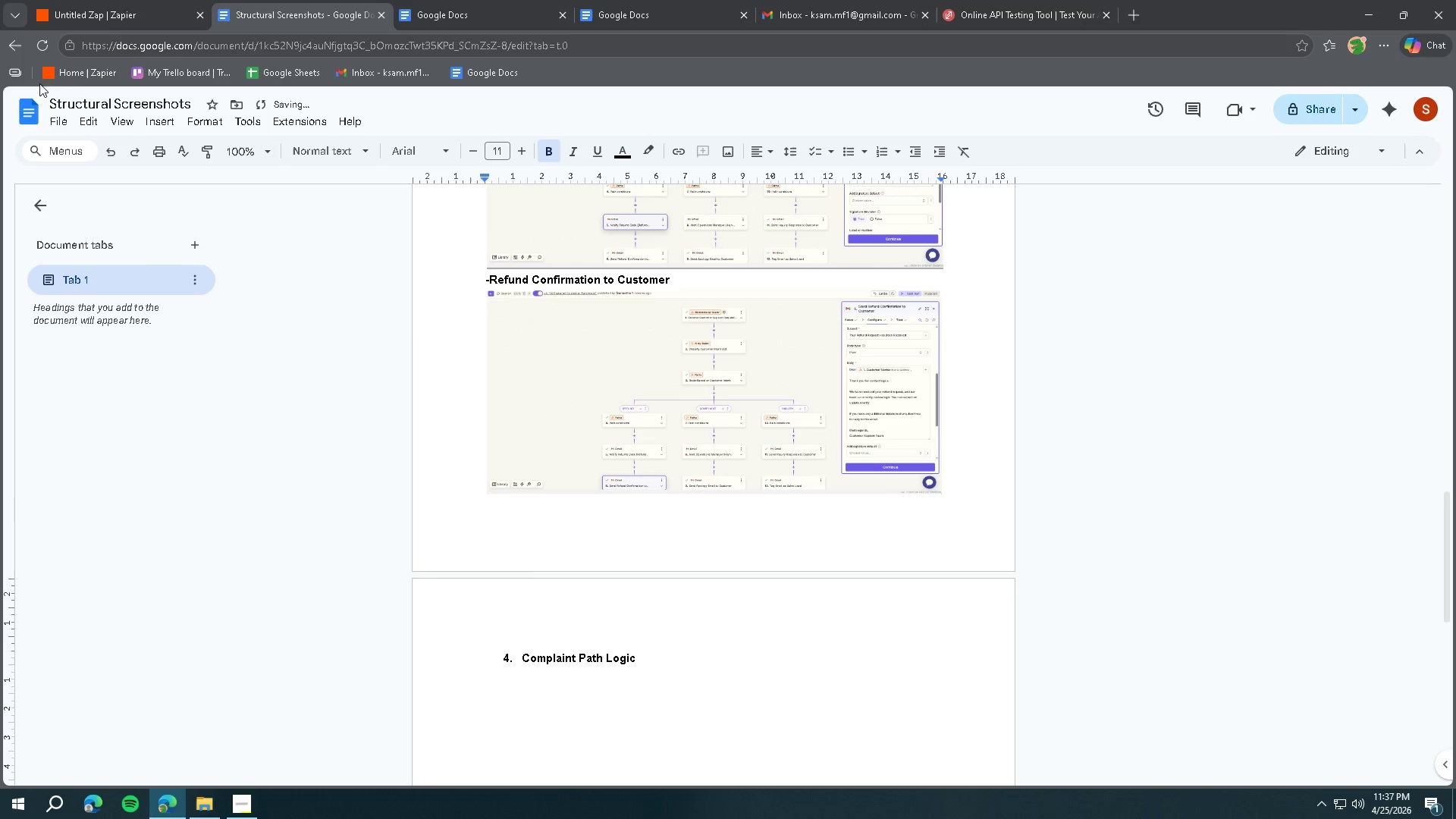 
left_click([81, 14])
 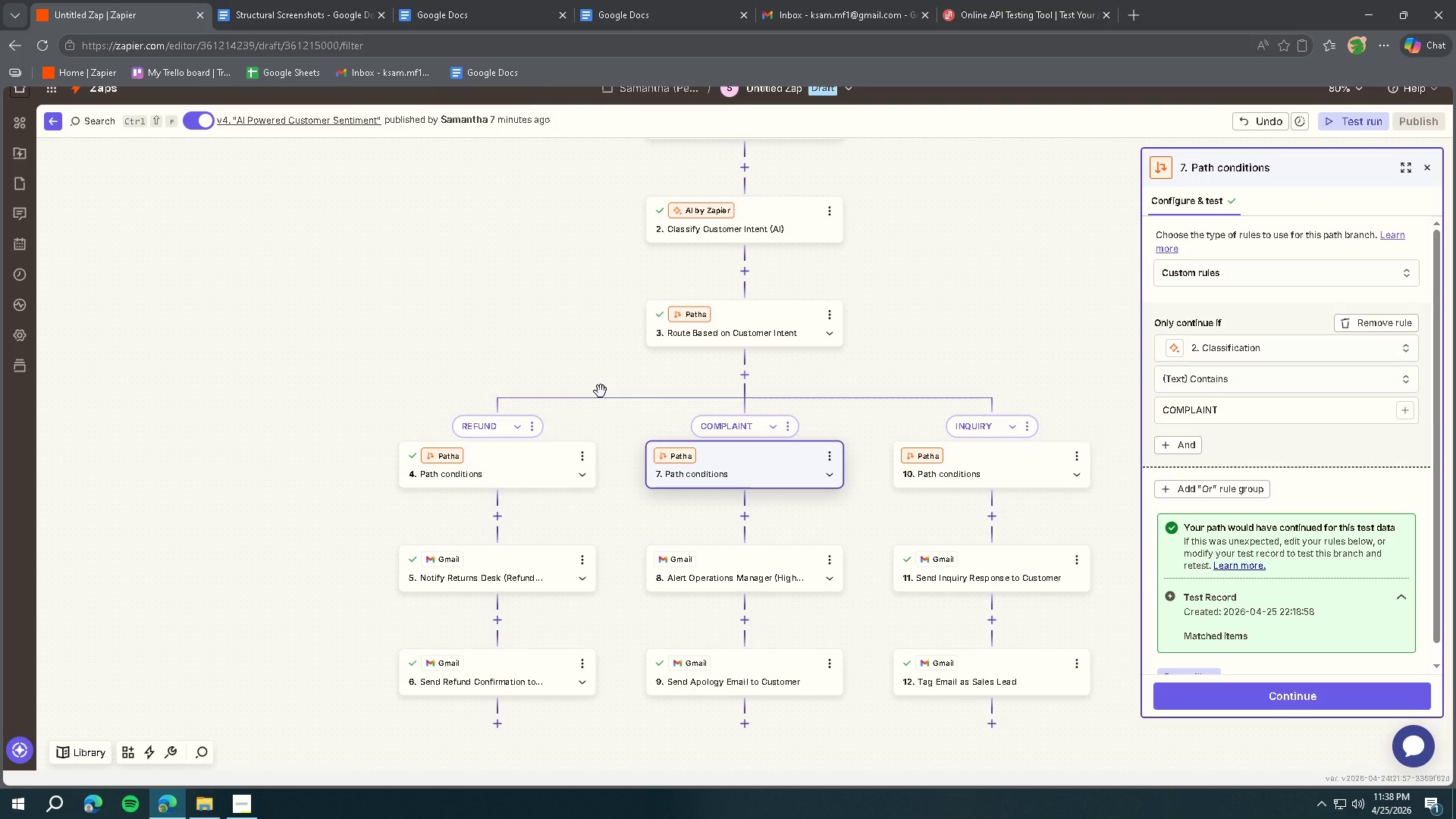 
wait(72.95)
 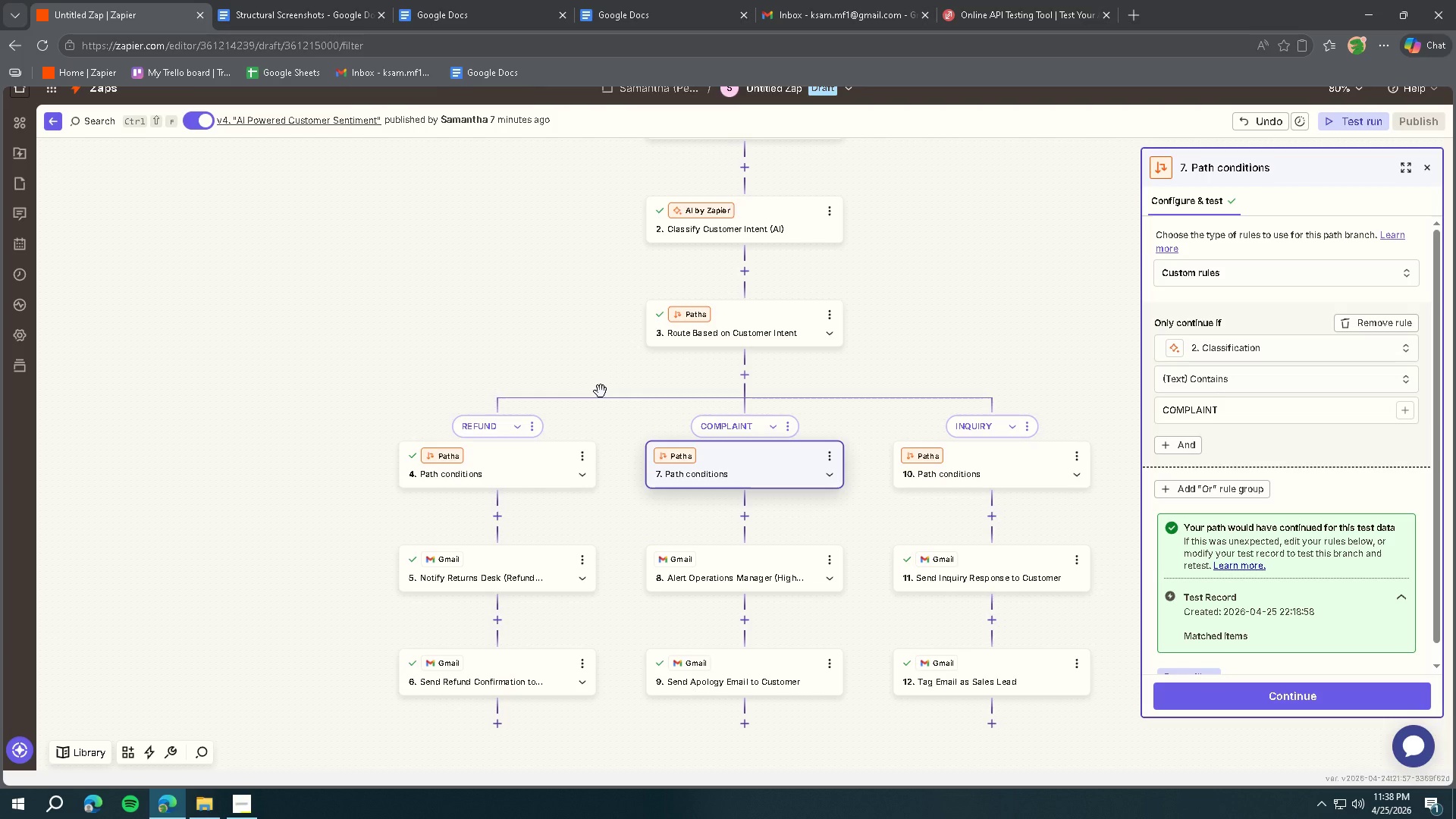 
left_click([263, 3])
 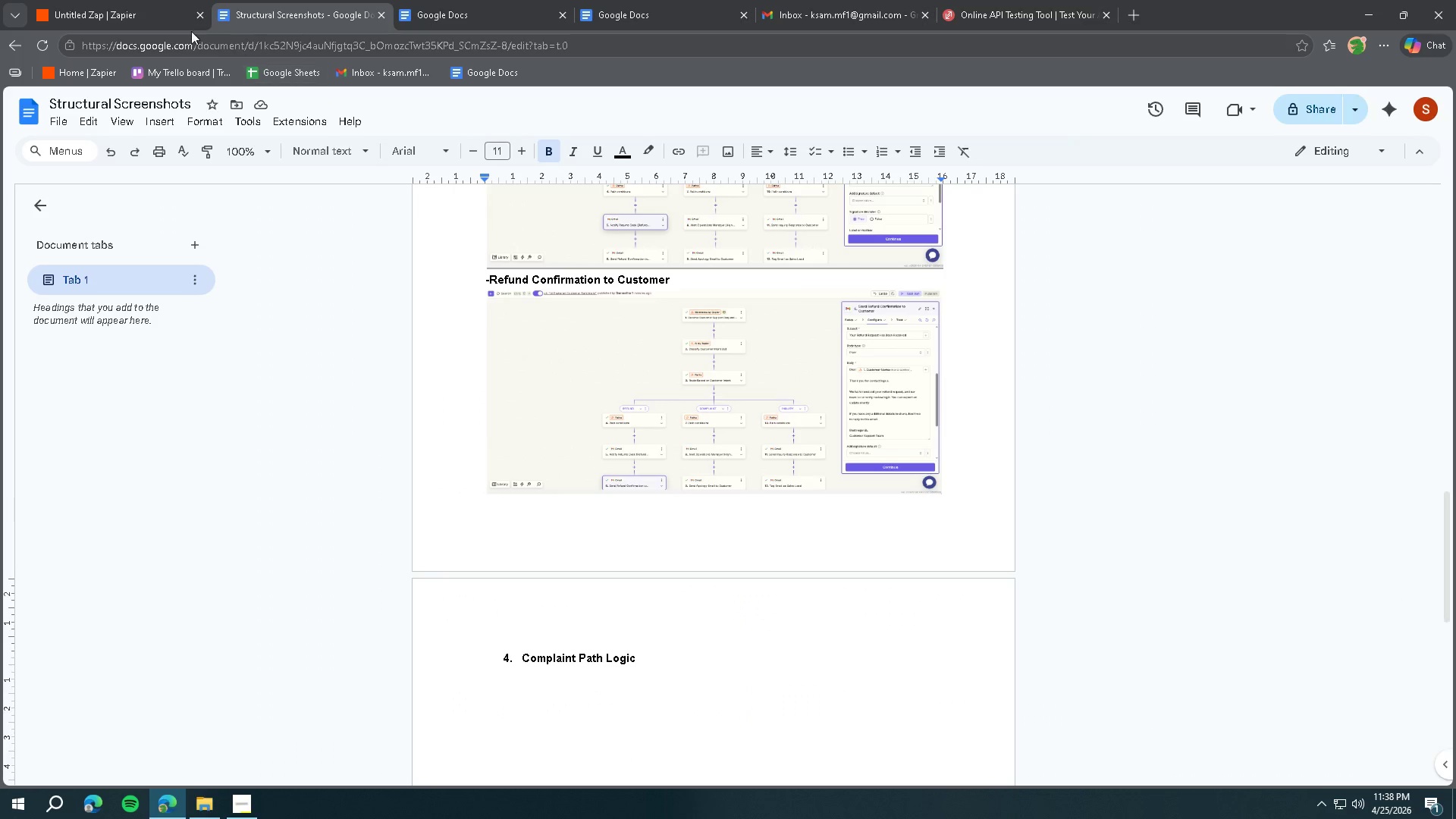 
left_click([146, 20])
 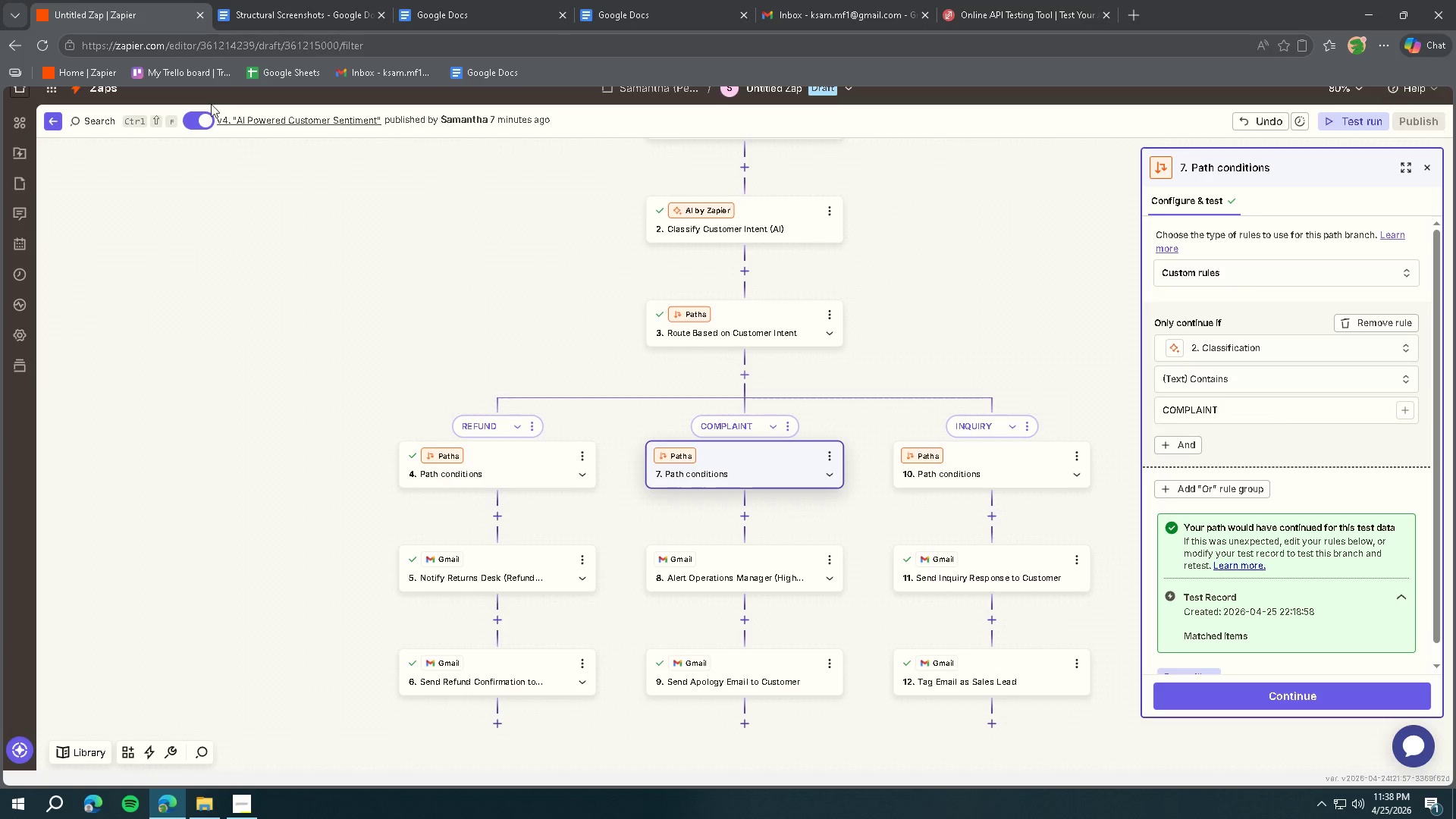 
key(Meta+Shift+ShiftLeft)
 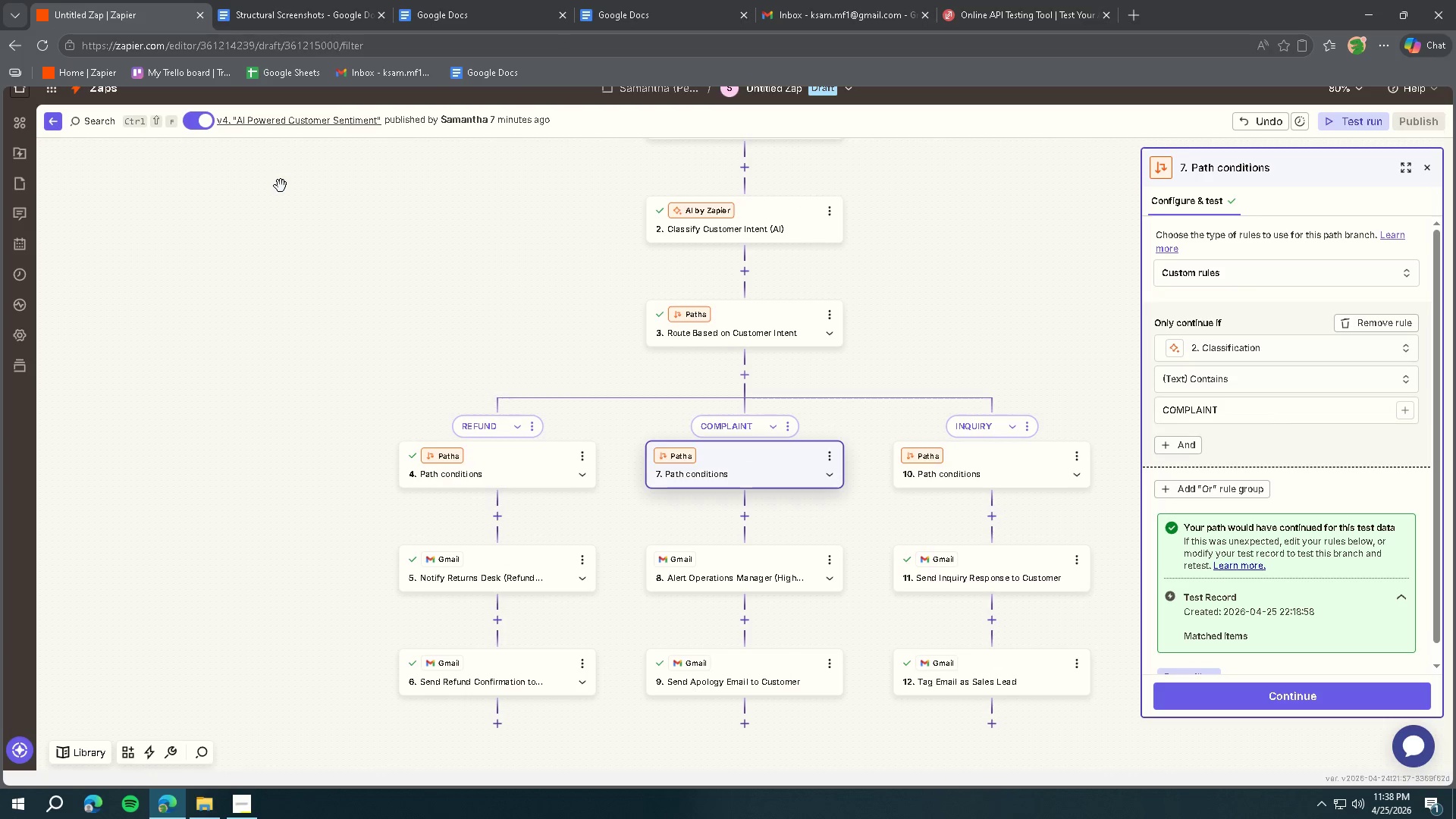 
key(Meta+Shift+S)
 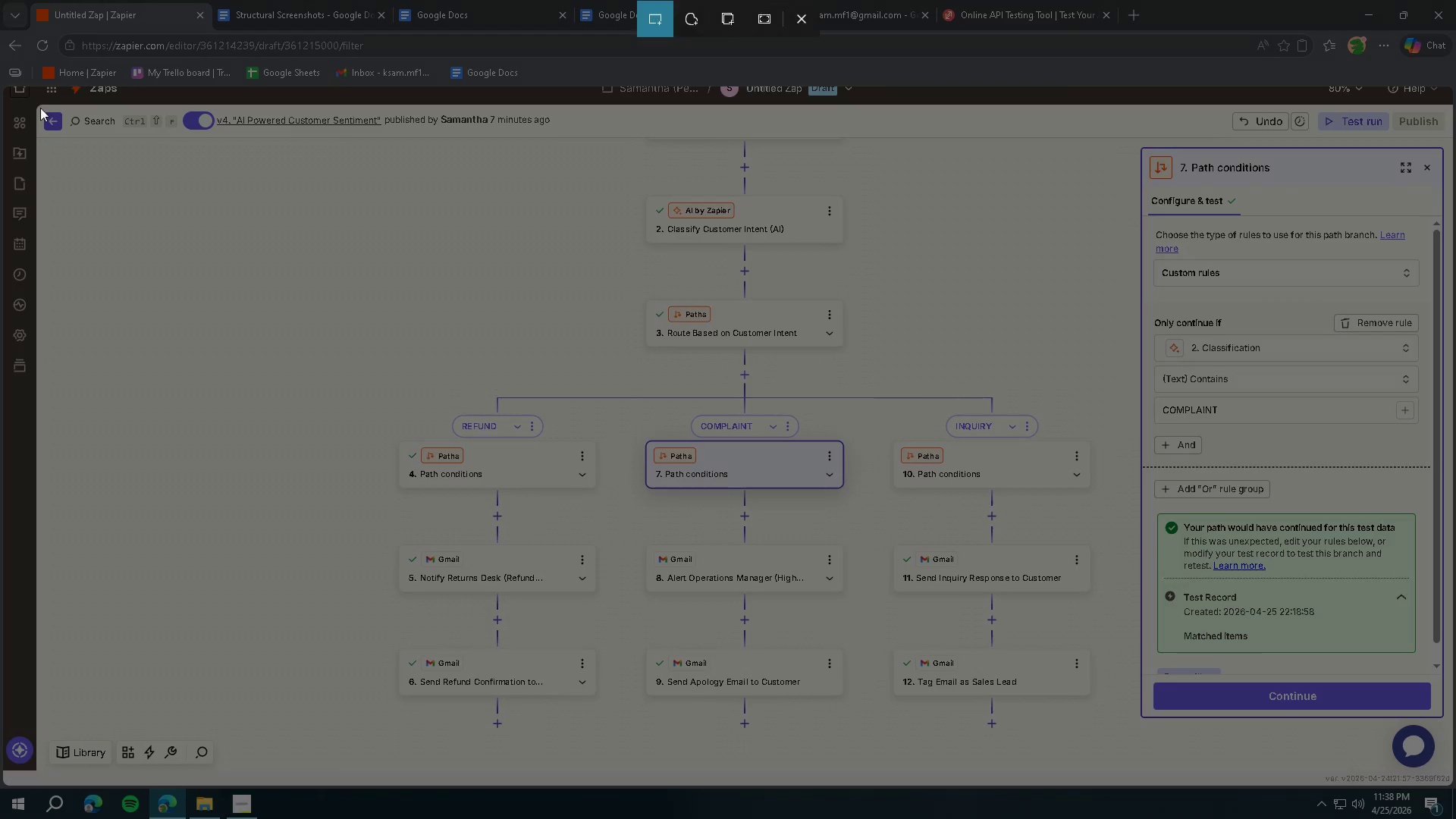 
left_click_drag(start_coordinate=[39, 106], to_coordinate=[1452, 783])
 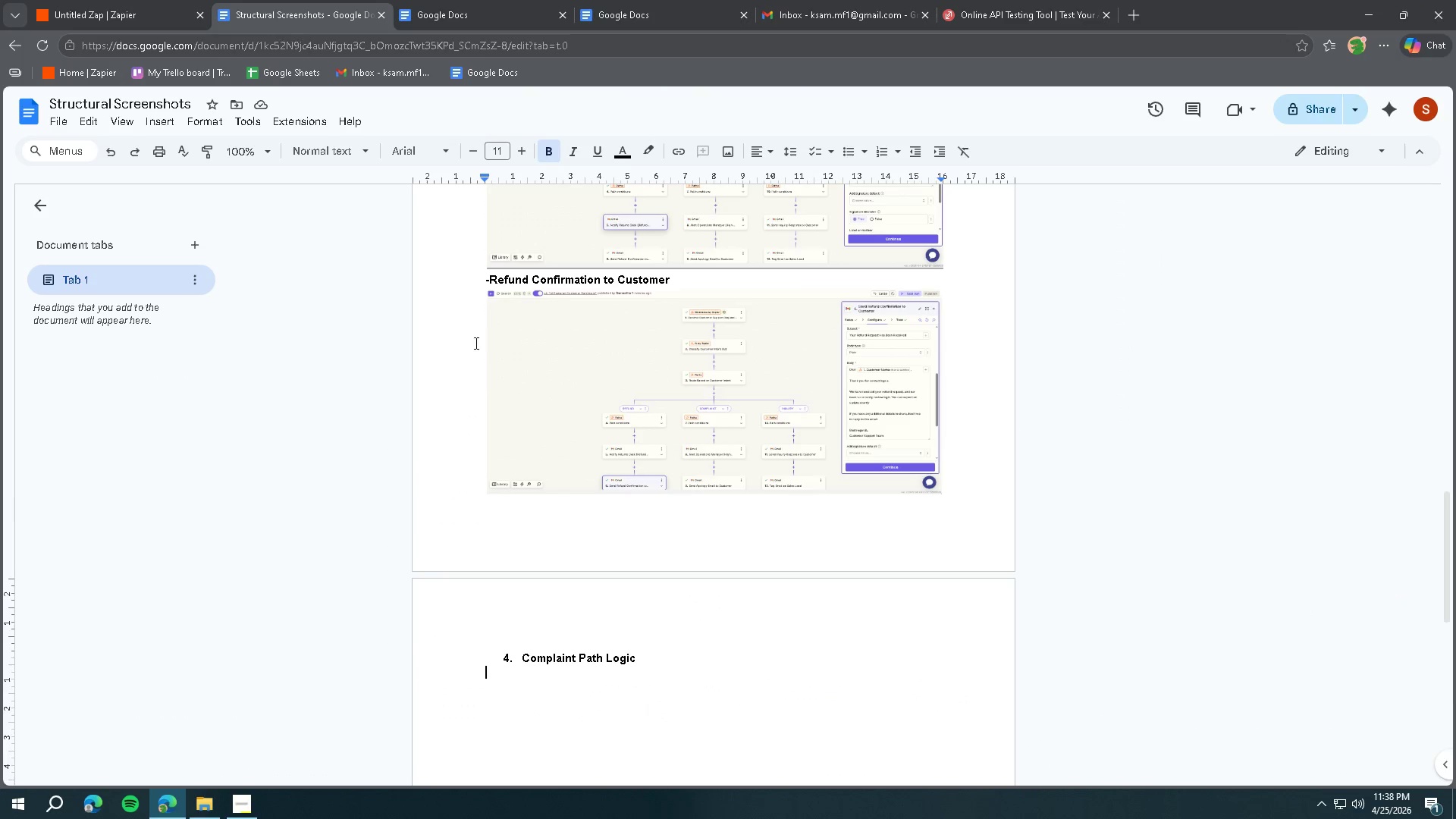 
key(Control+ControlLeft)